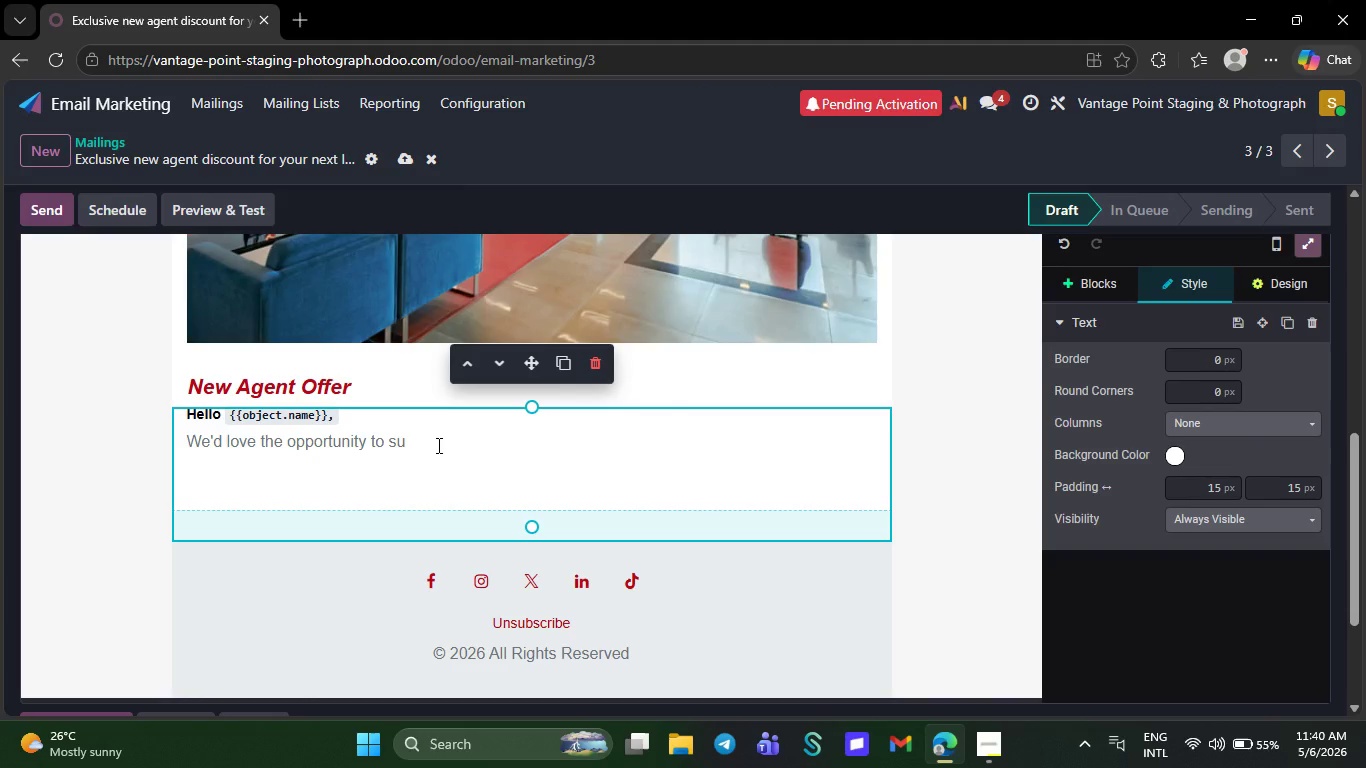 
type(pport your uoci)
key(Backspace)
key(Backspace)
key(Backspace)
key(Backspace)
type(upcoming listing )
key(Backspace)
type(s.)
key(NumpadEnter)
 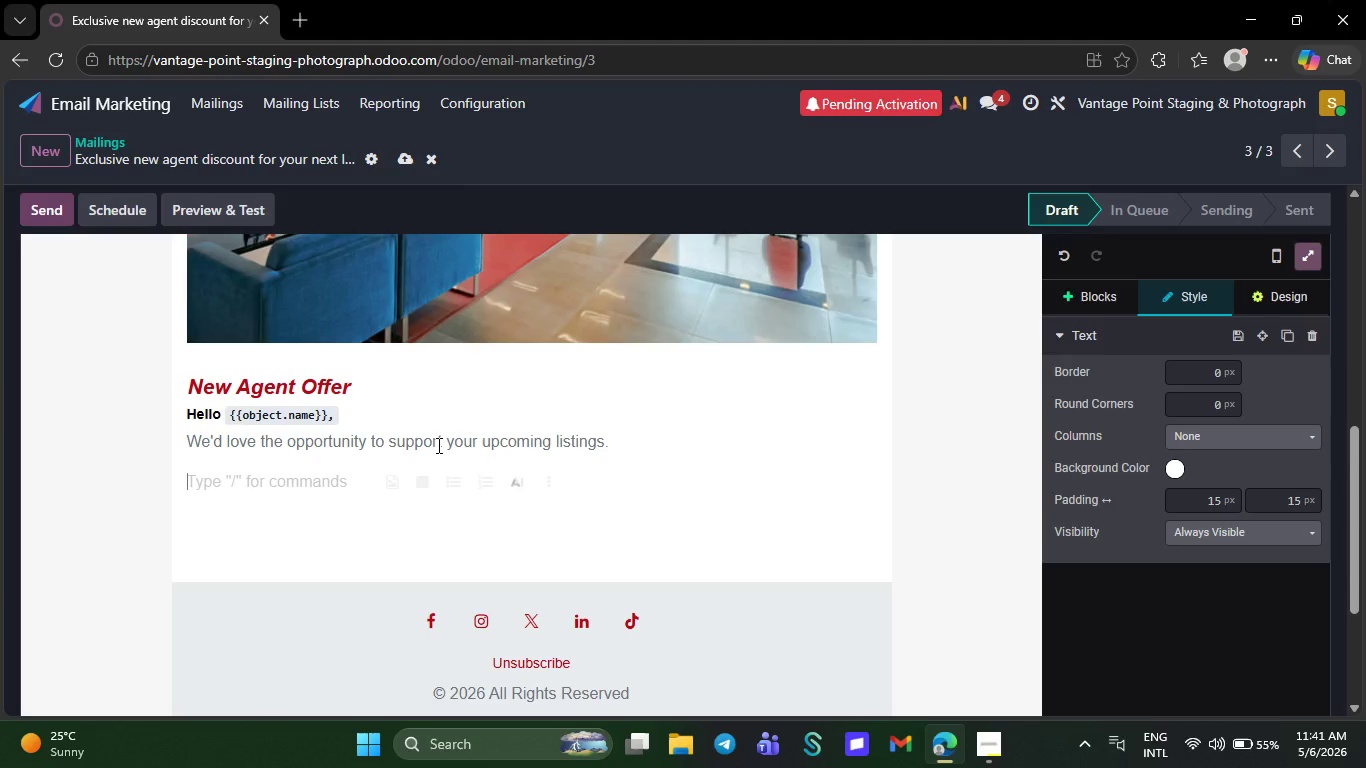 
wait(9.47)
 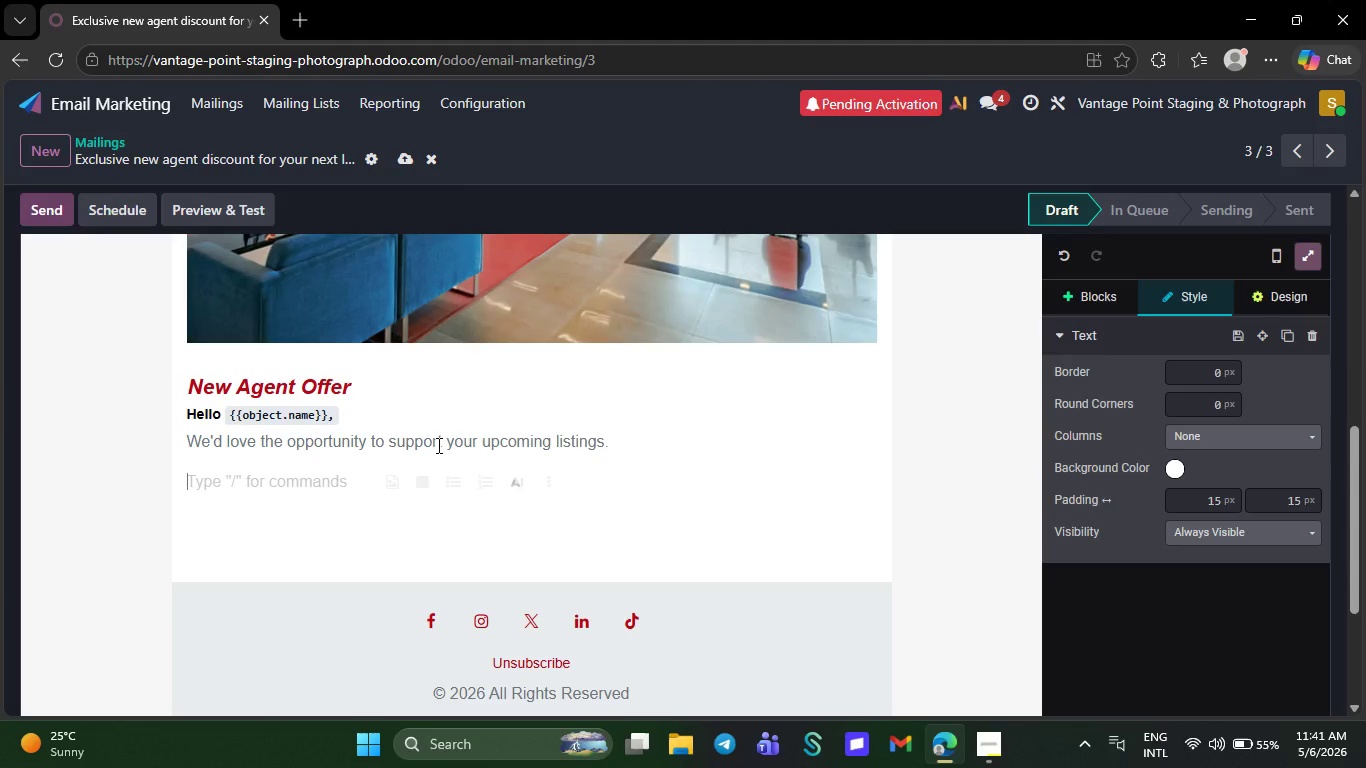 
key(CapsLock)
 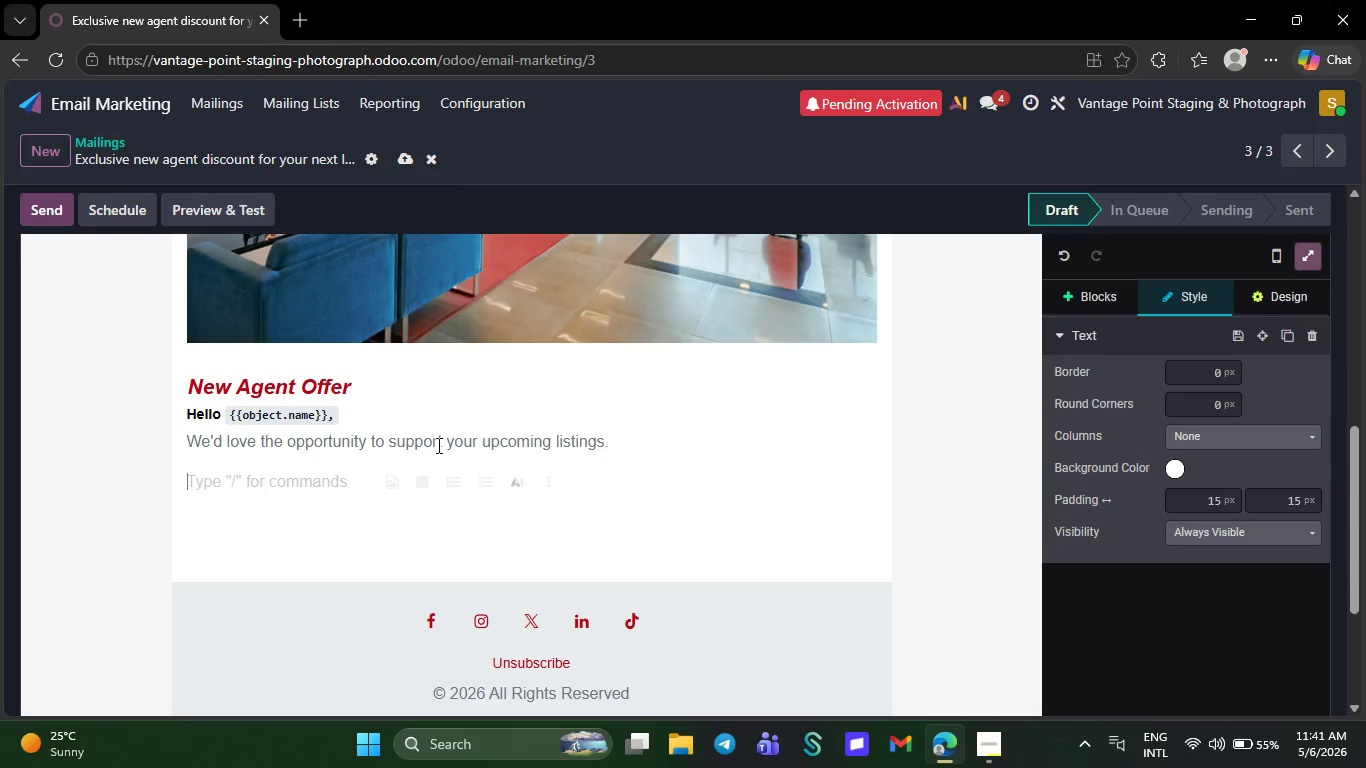 
key(F)
 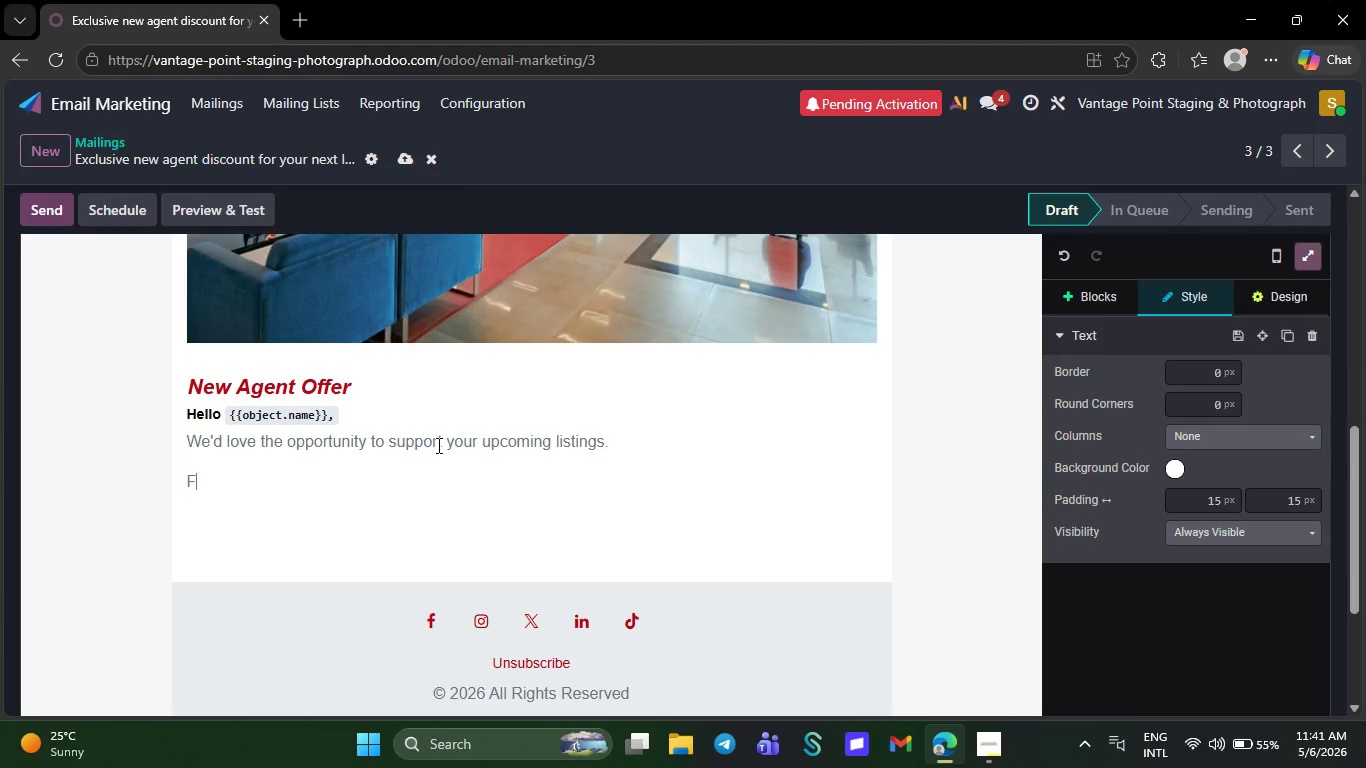 
key(CapsLock)
 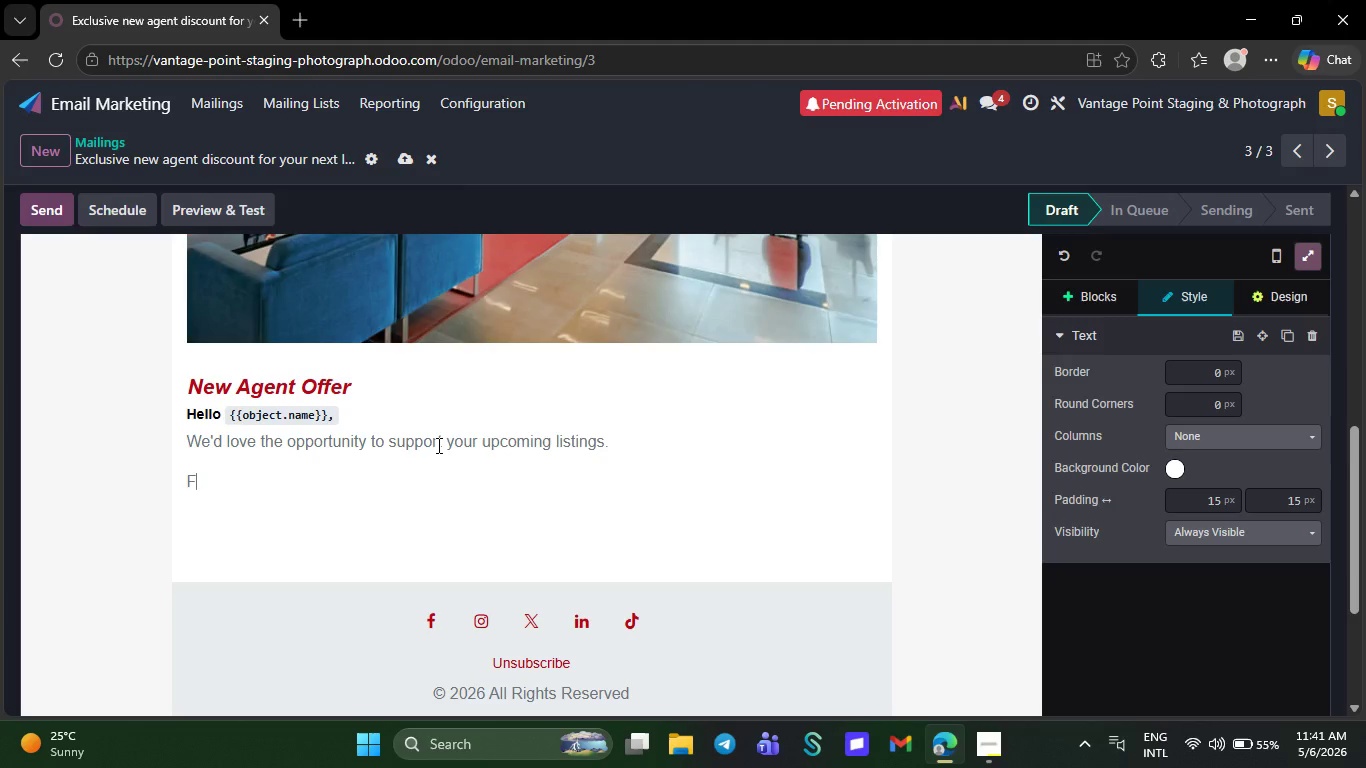 
type(or a limited ti)
 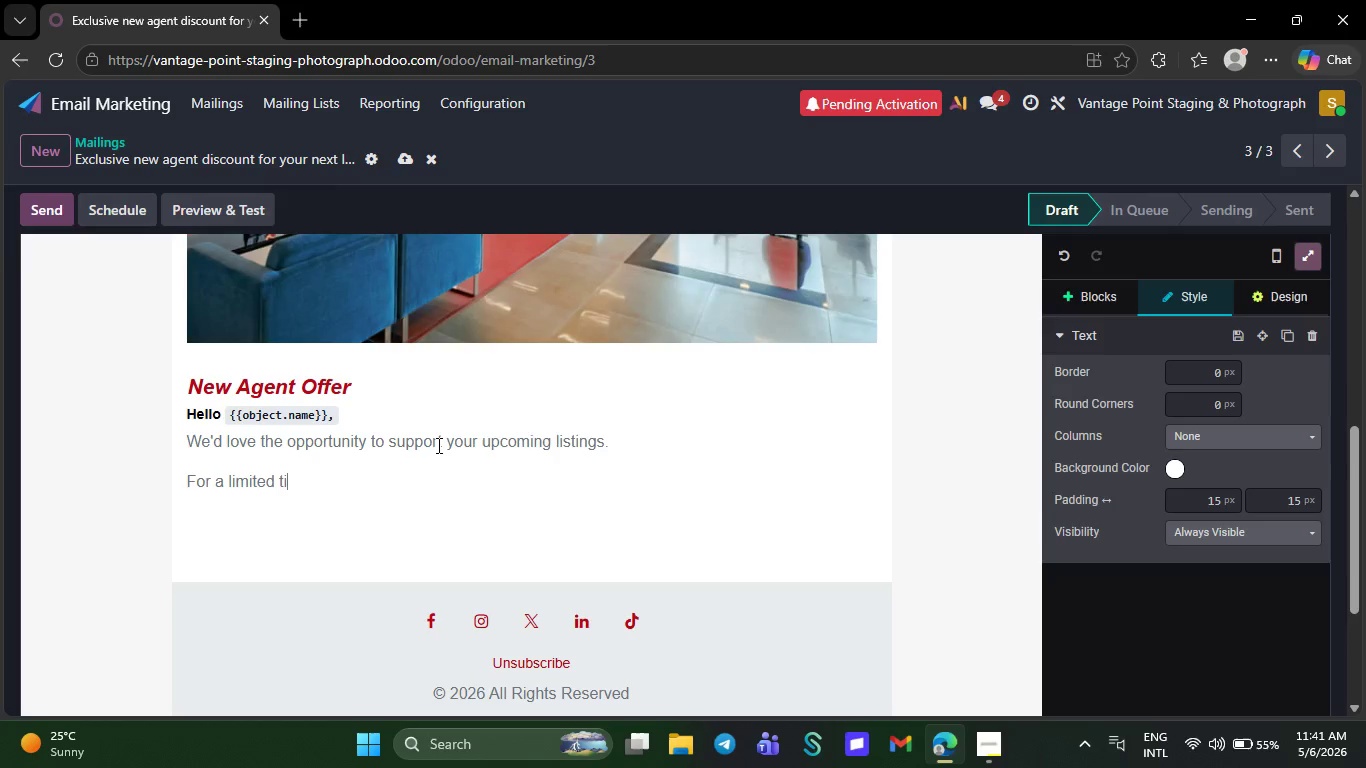 
type(me , )
key(Backspace)
key(Backspace)
key(Backspace)
type(, new agent p)
 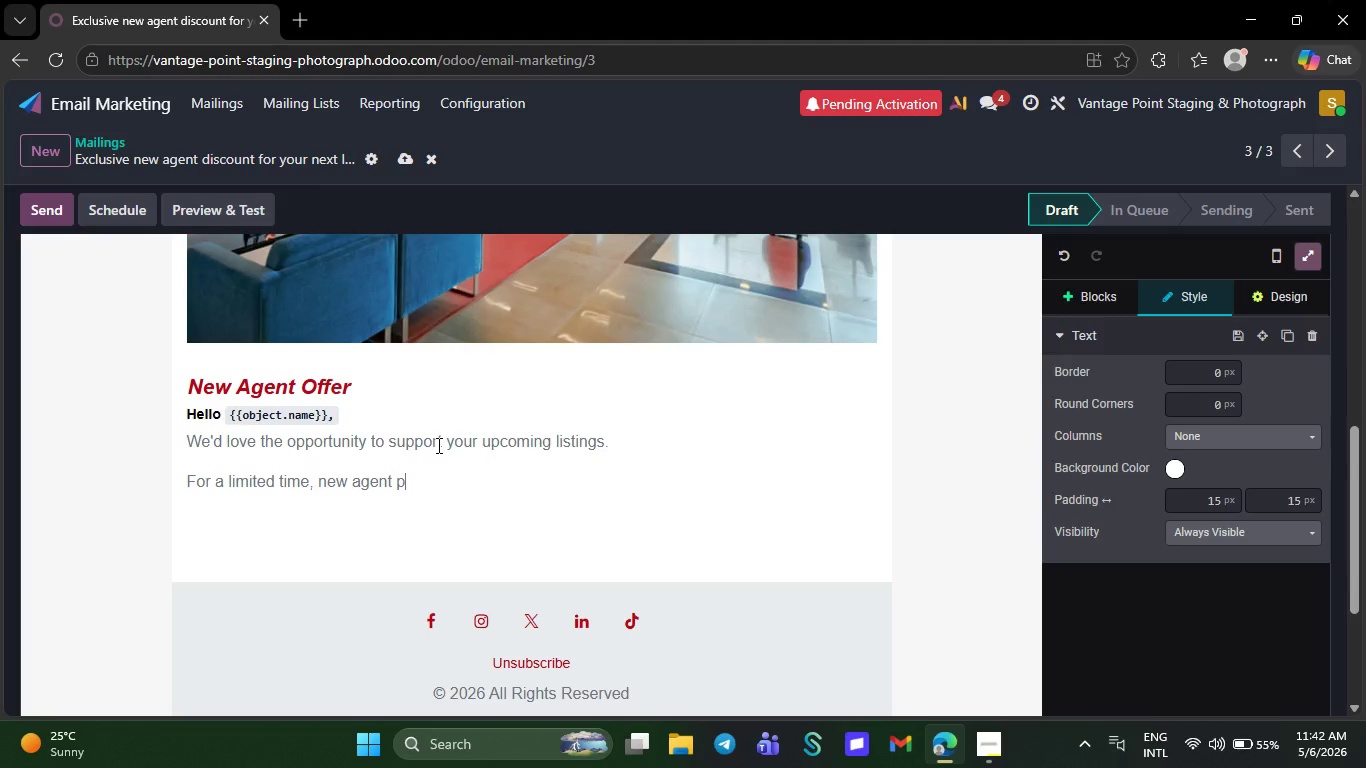 
type(artners can receive an )
 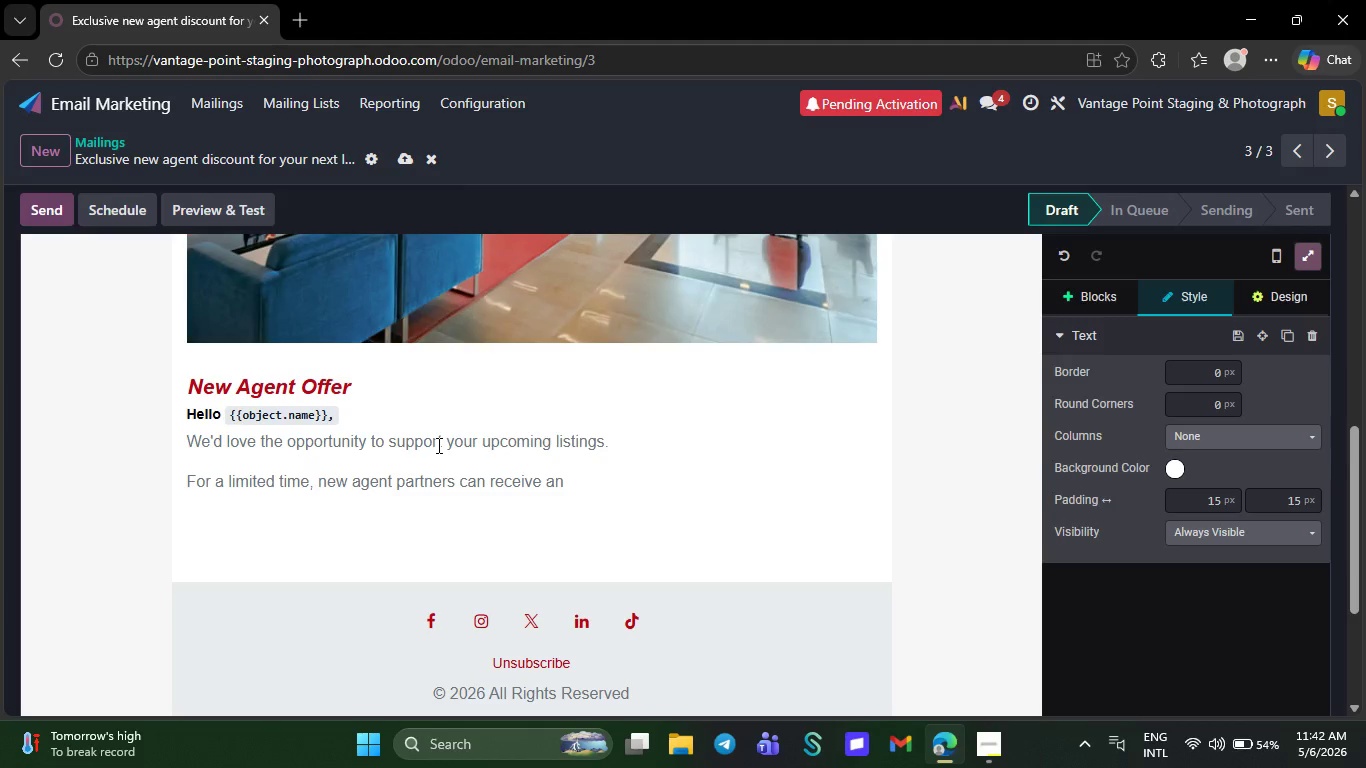 
wait(7.83)
 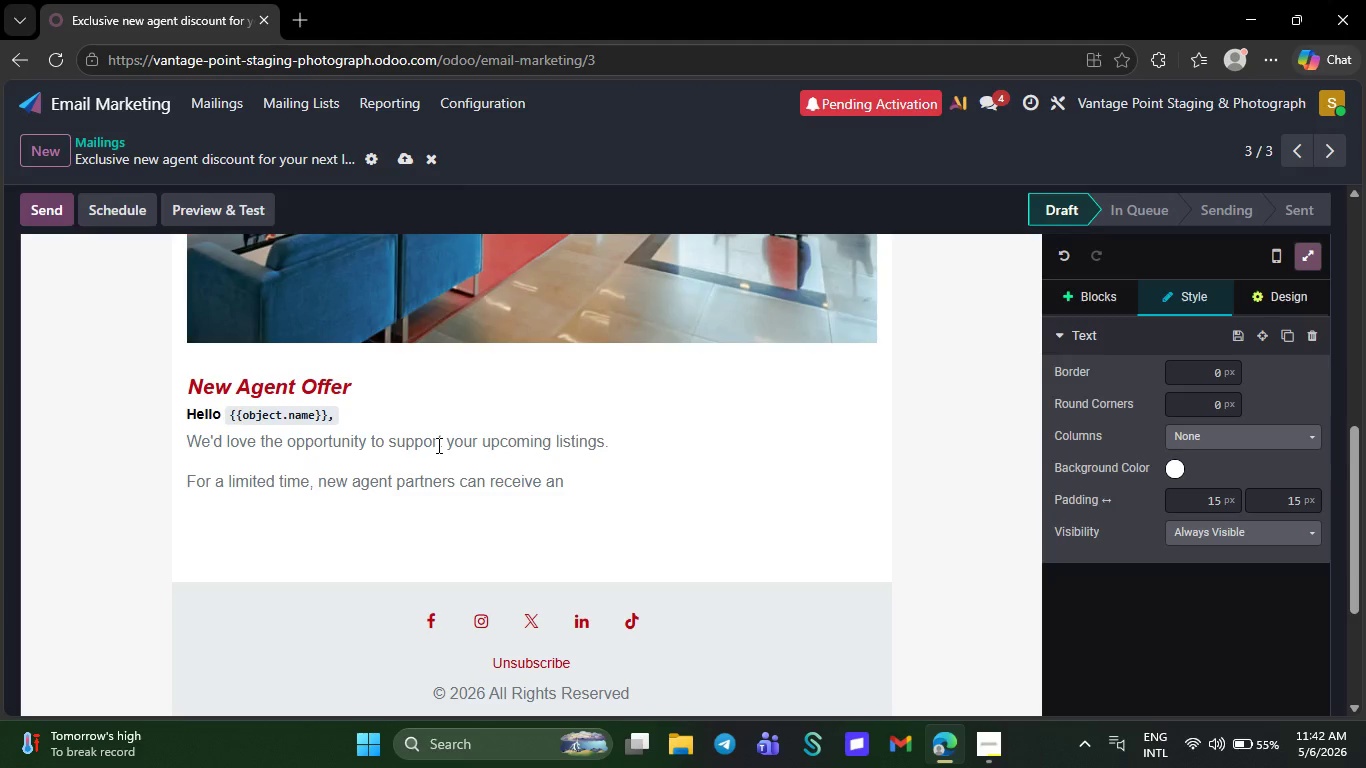 
type(ex)
 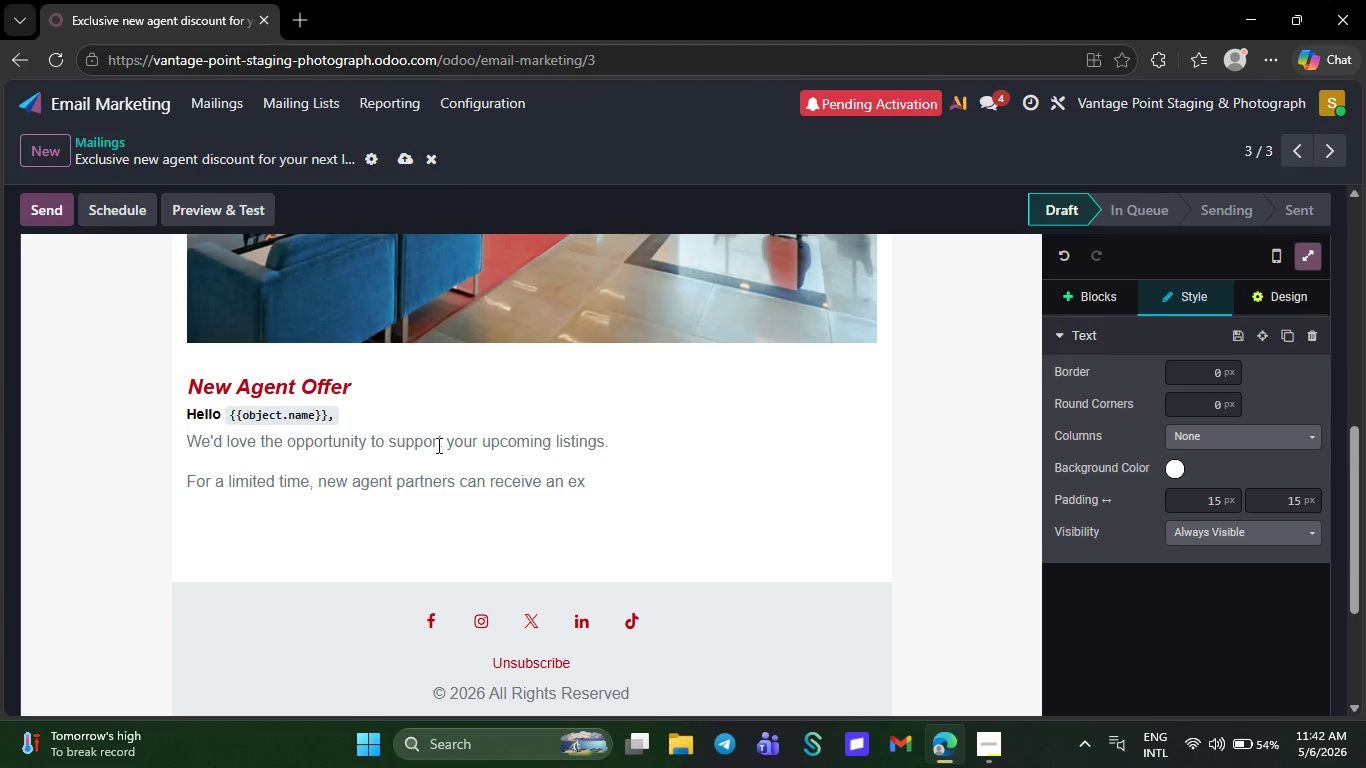 
wait(5.12)
 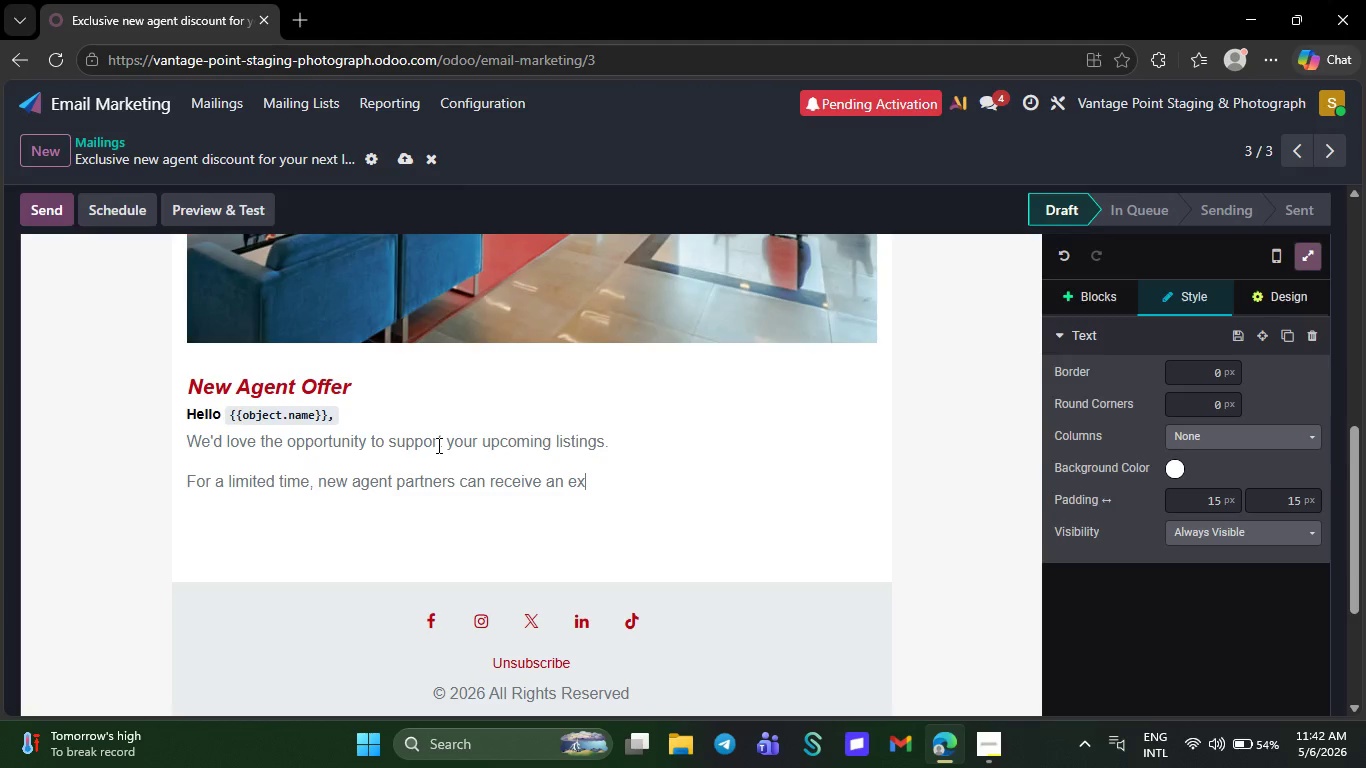 
type(clusive first )
key(Backspace)
type(-timr)
key(Backspace)
type(e )
 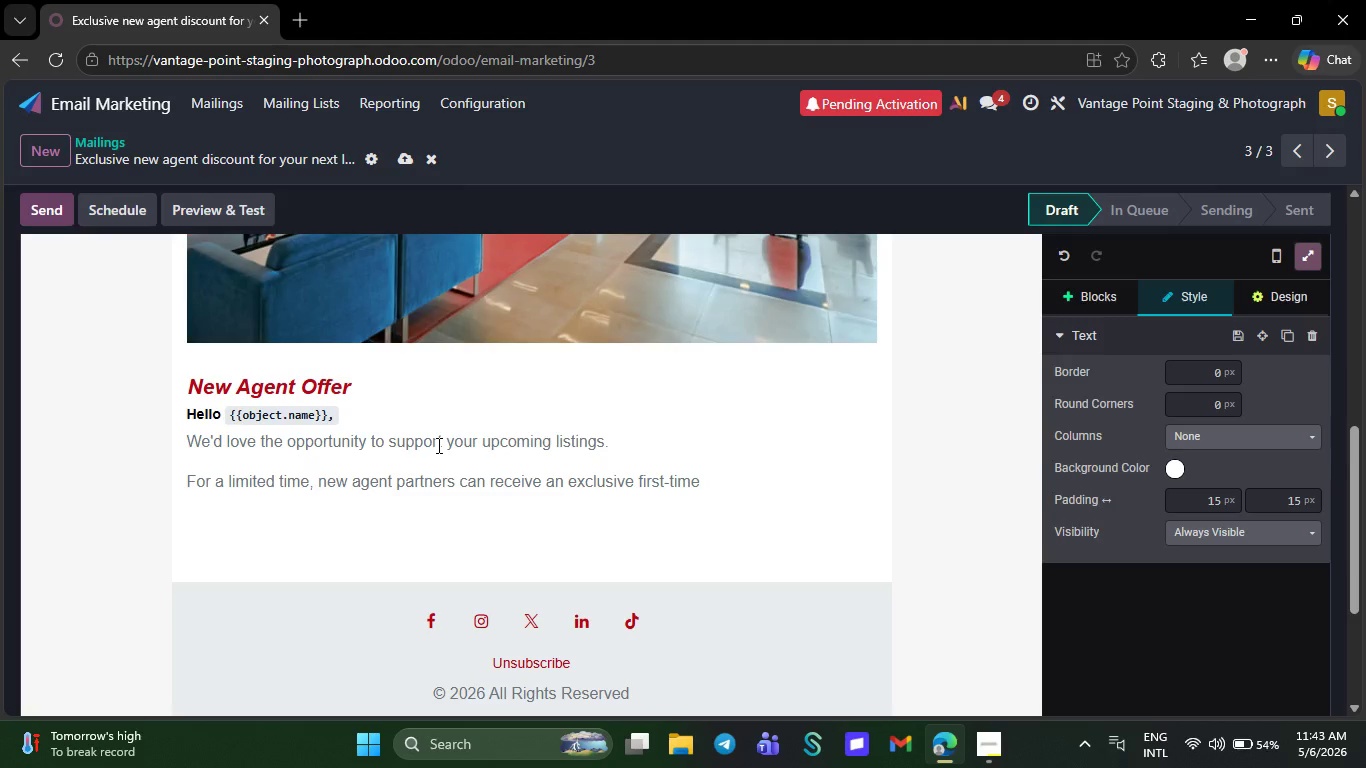 
wait(5.27)
 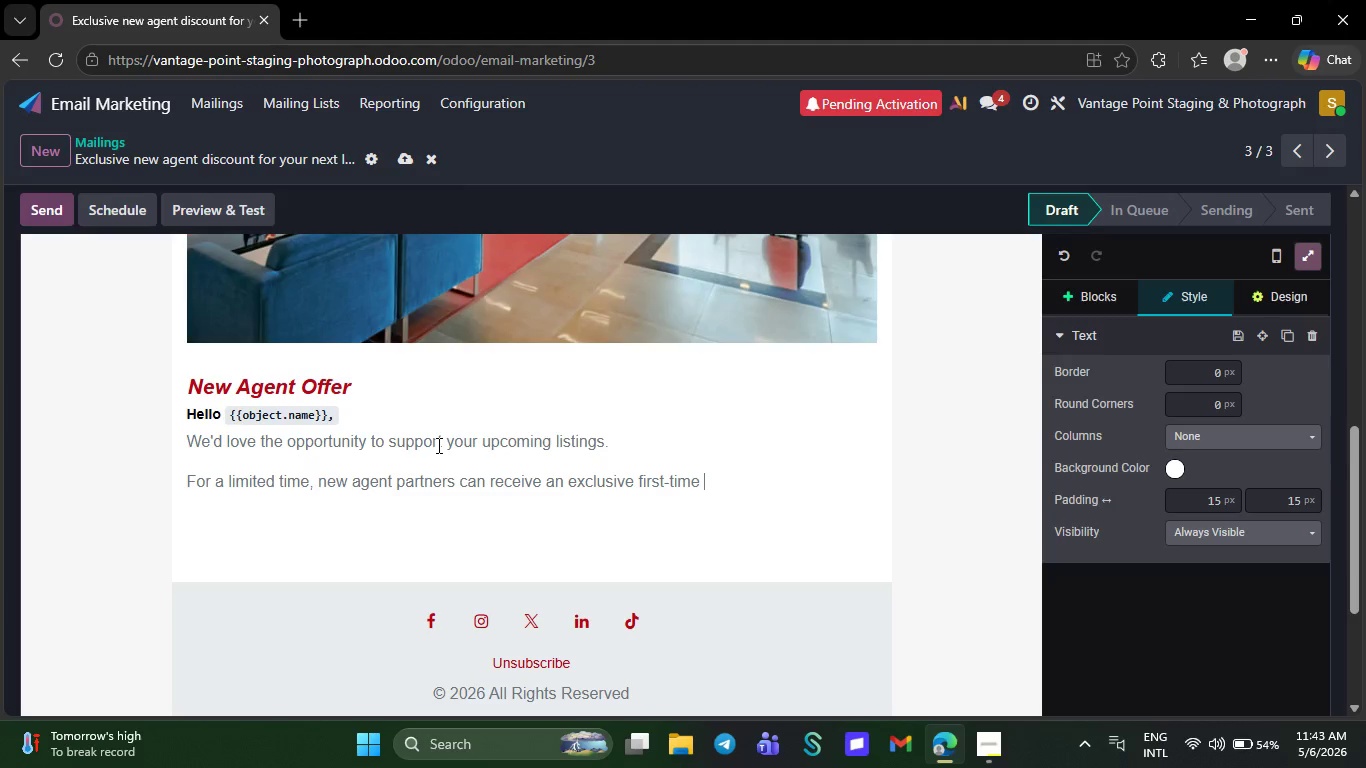 
type(dis)
 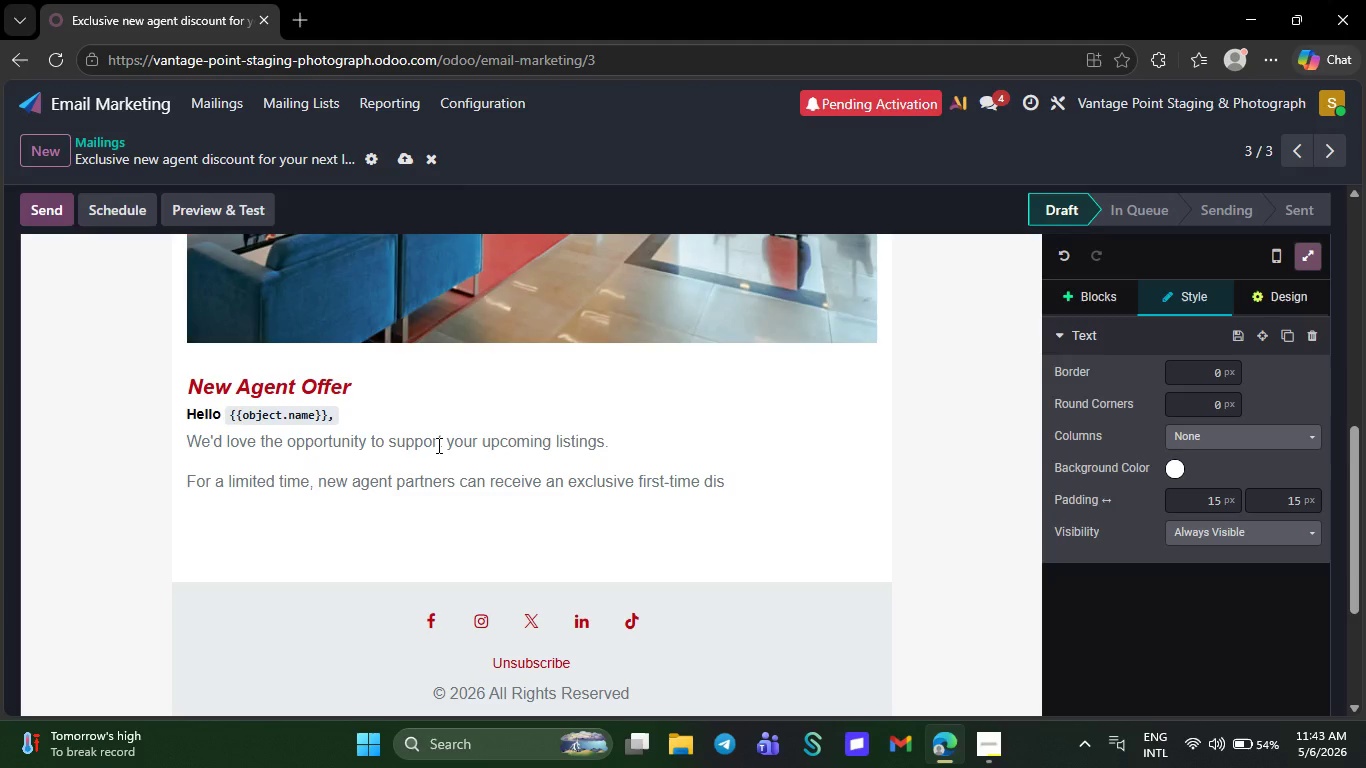 
wait(5.47)
 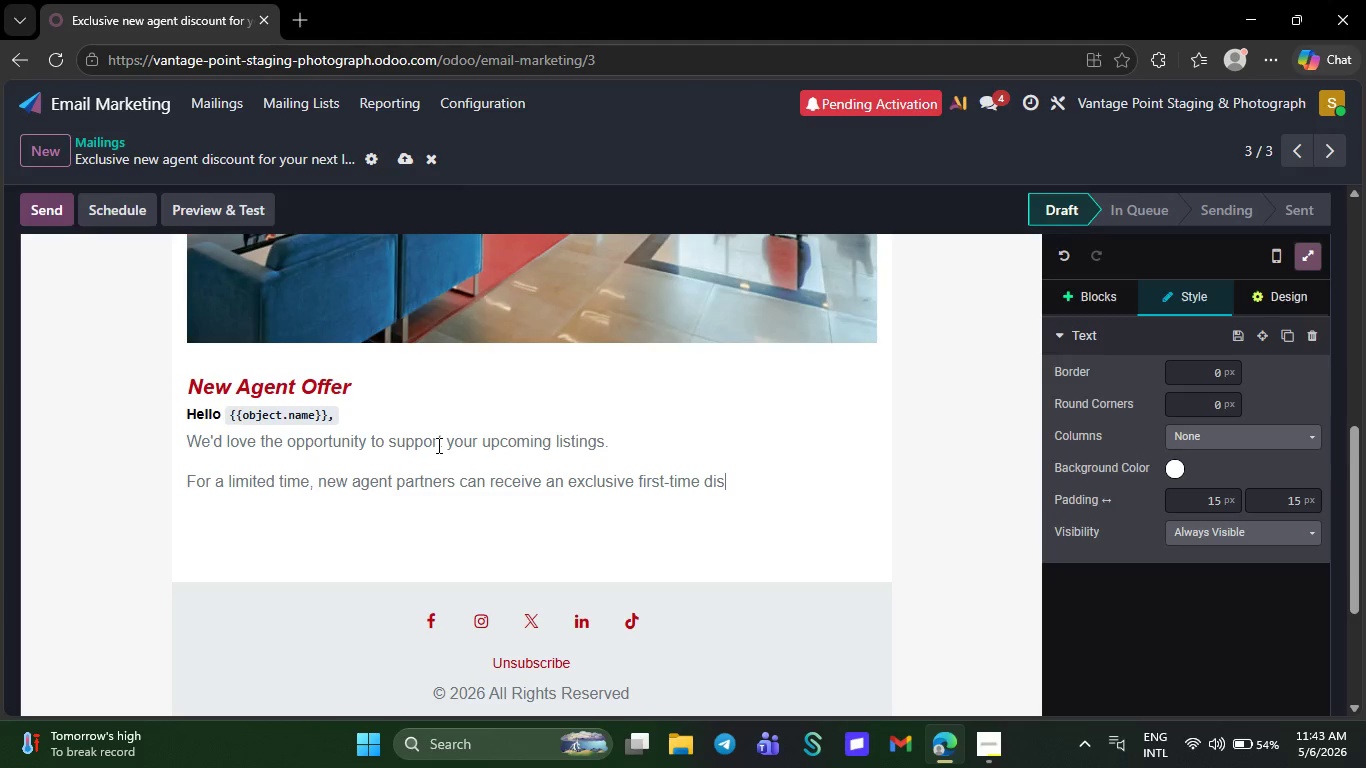 
type(count on pr)
 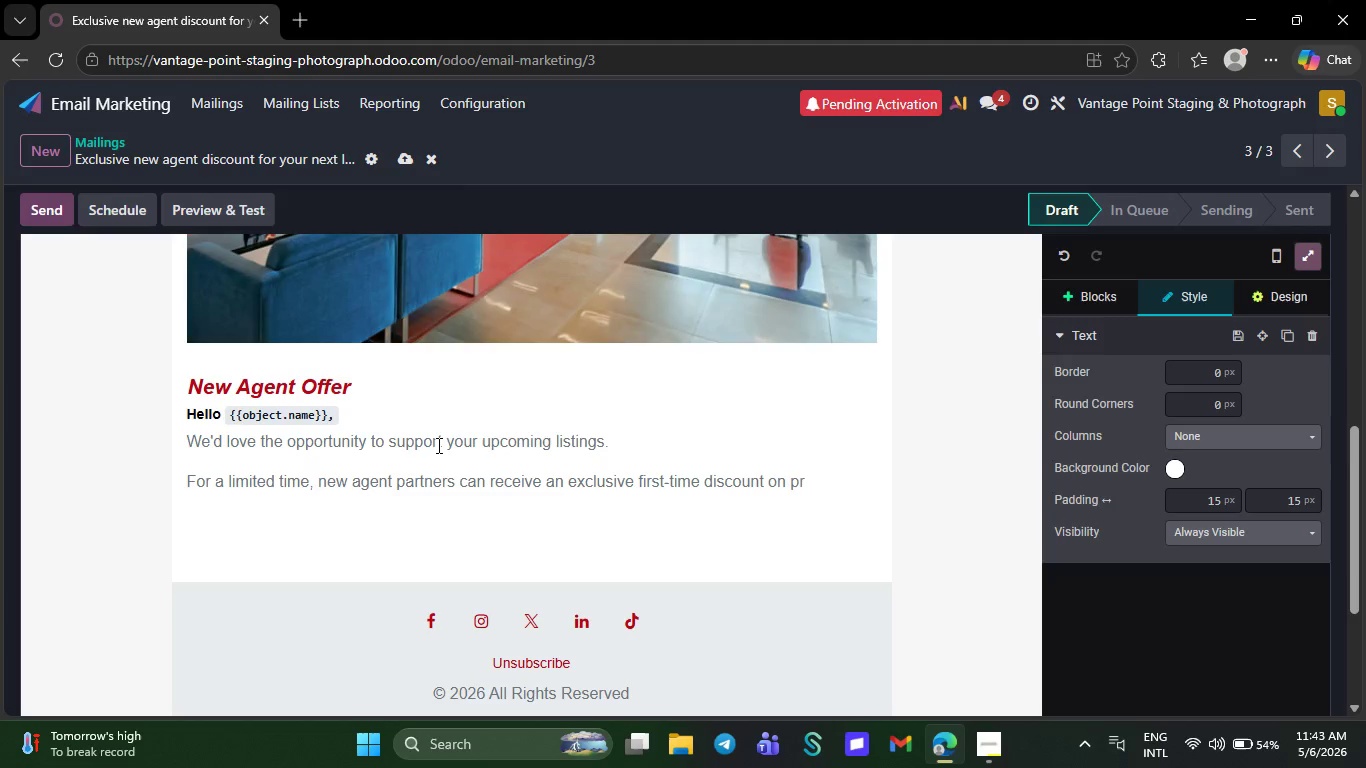 
wait(5.02)
 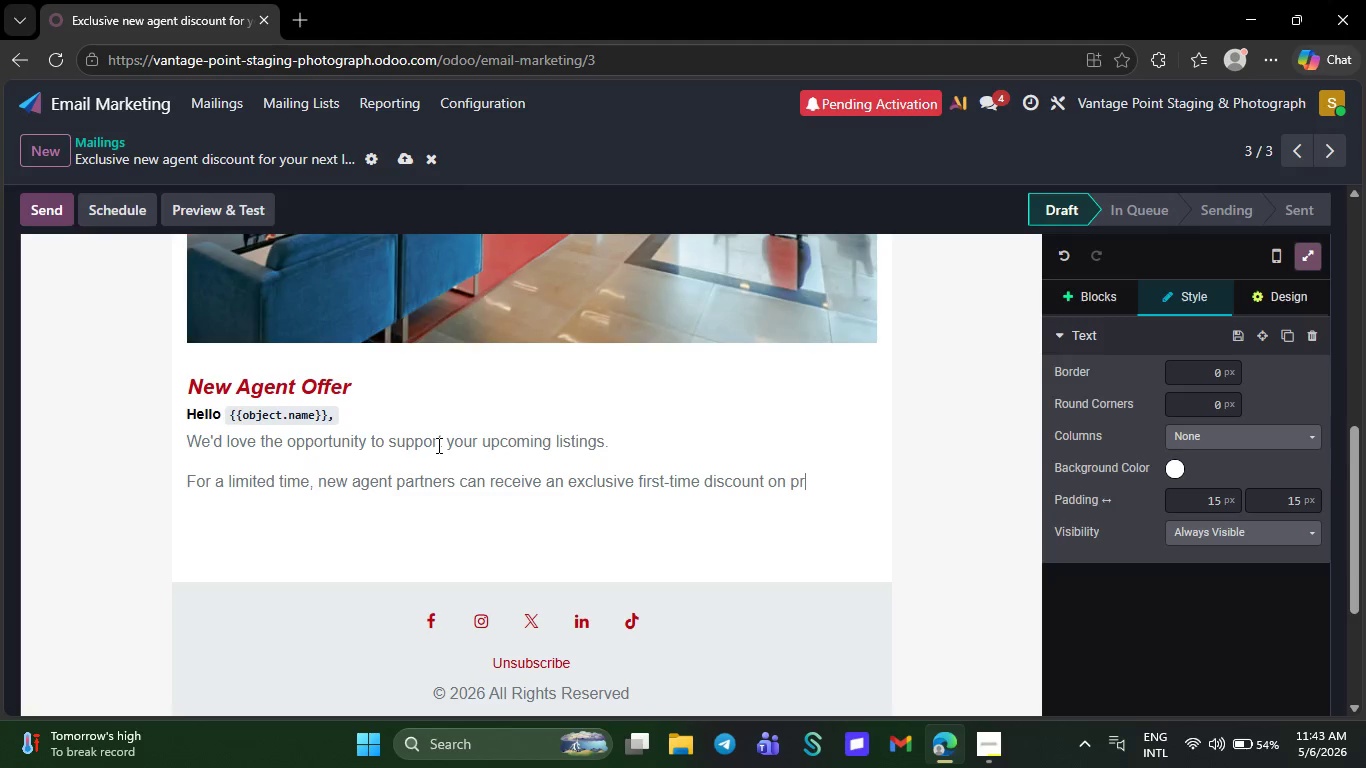 
type(ofessional)
 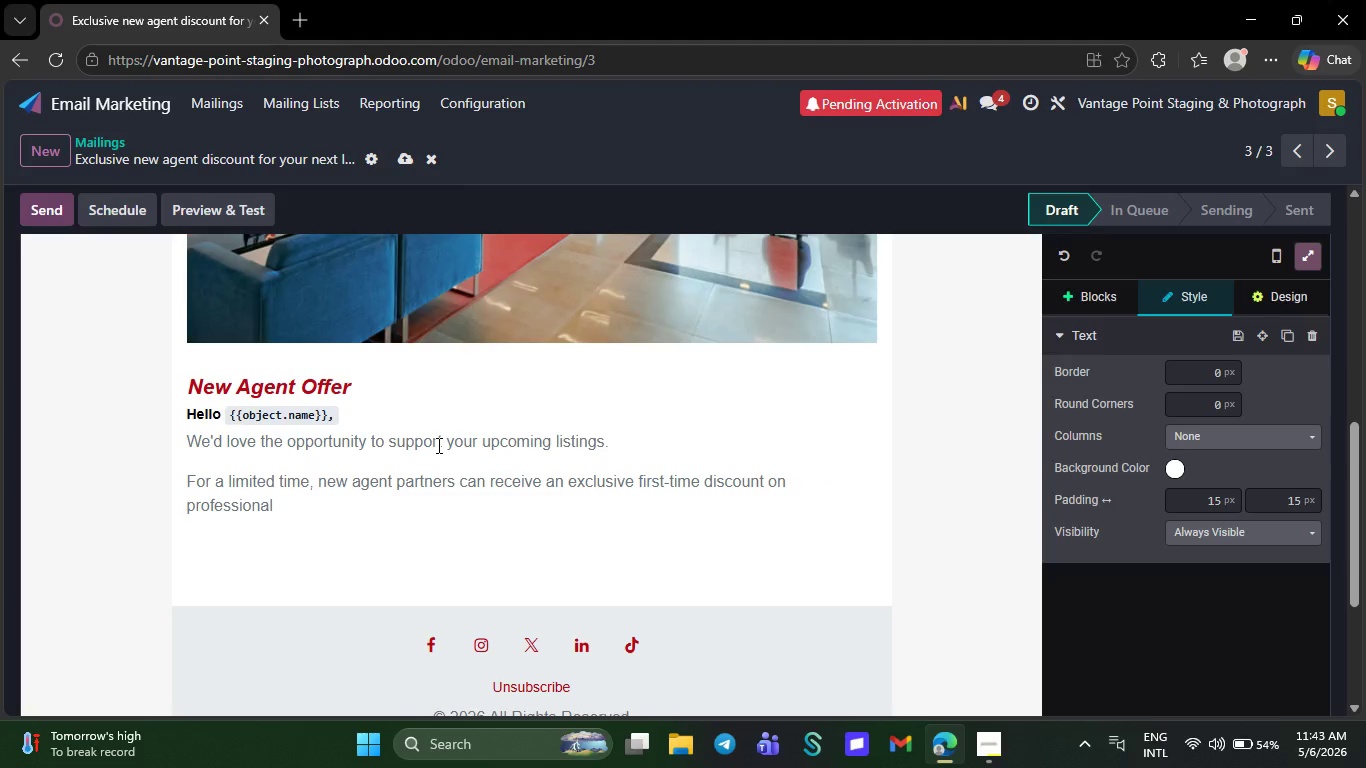 
wait(5.2)
 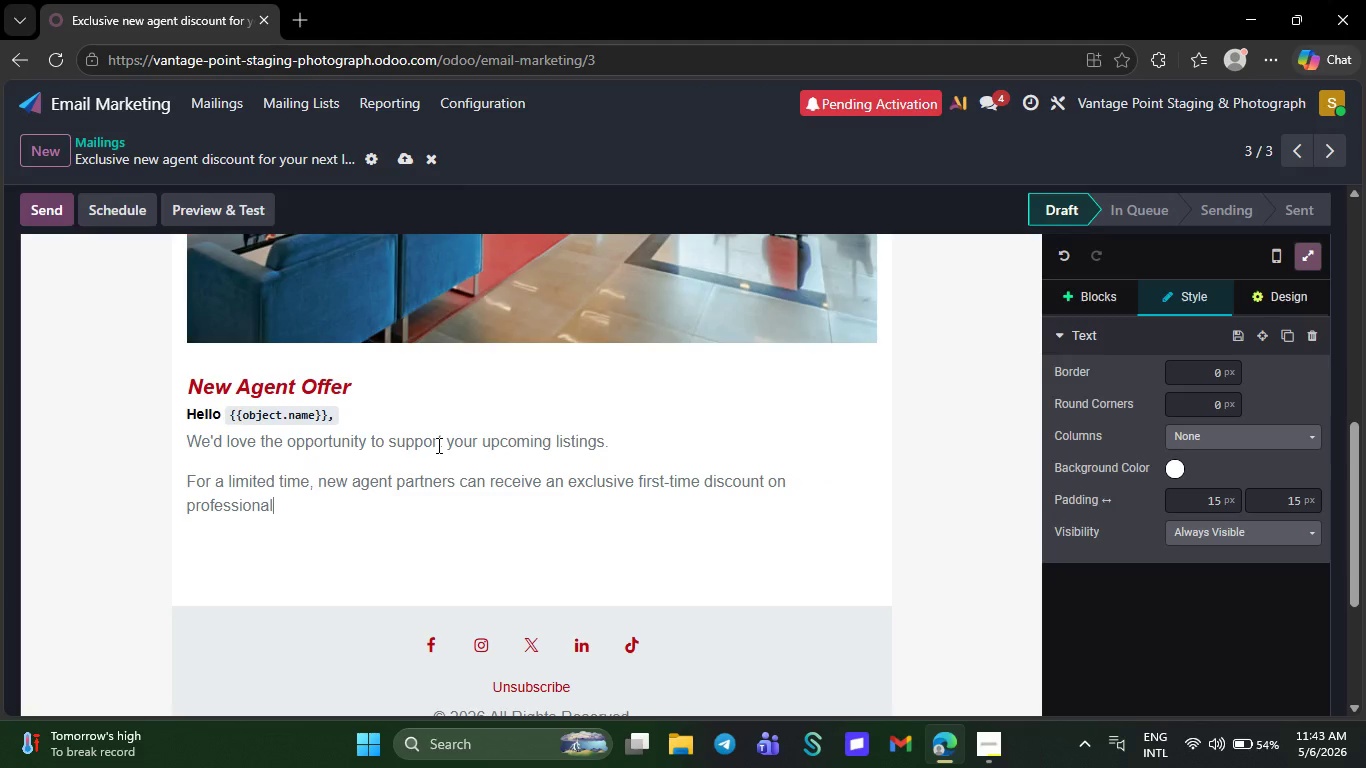 
type( sta)
 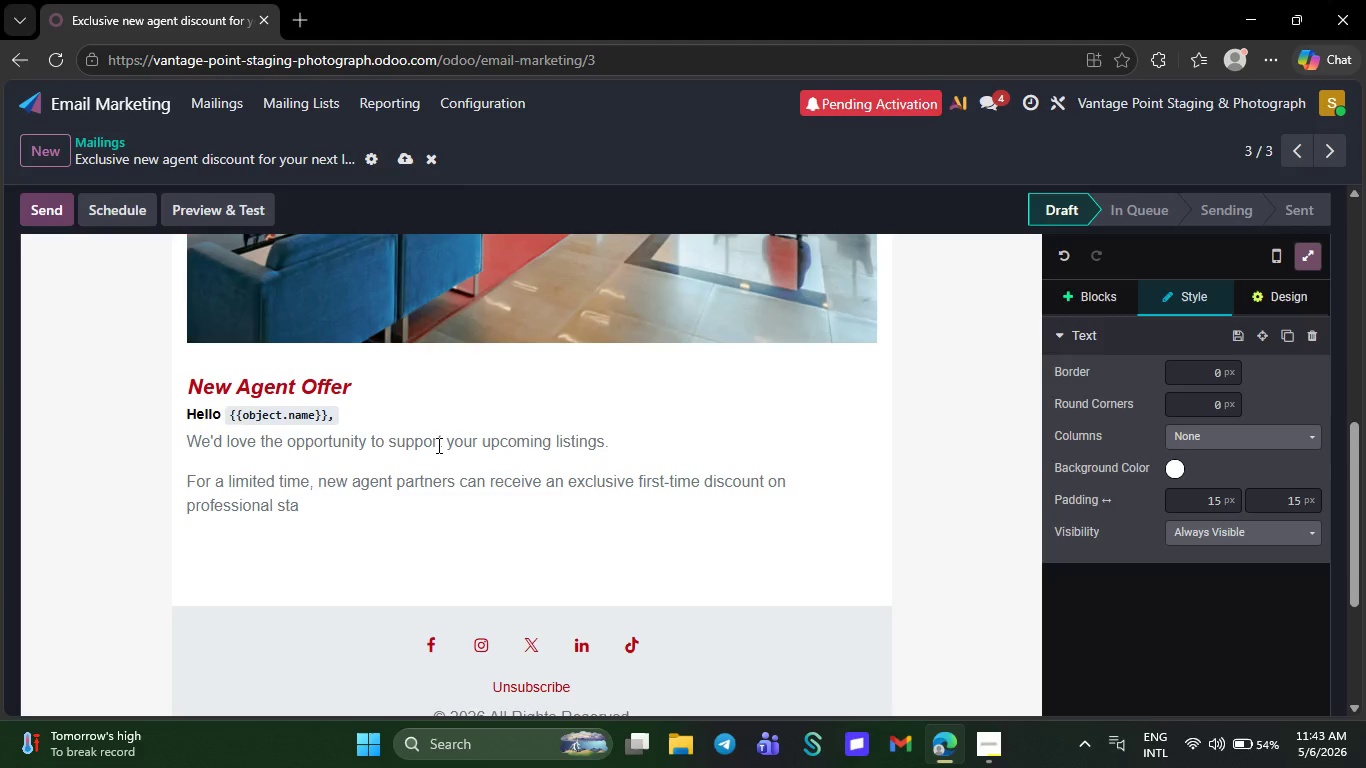 
type(ging or )
 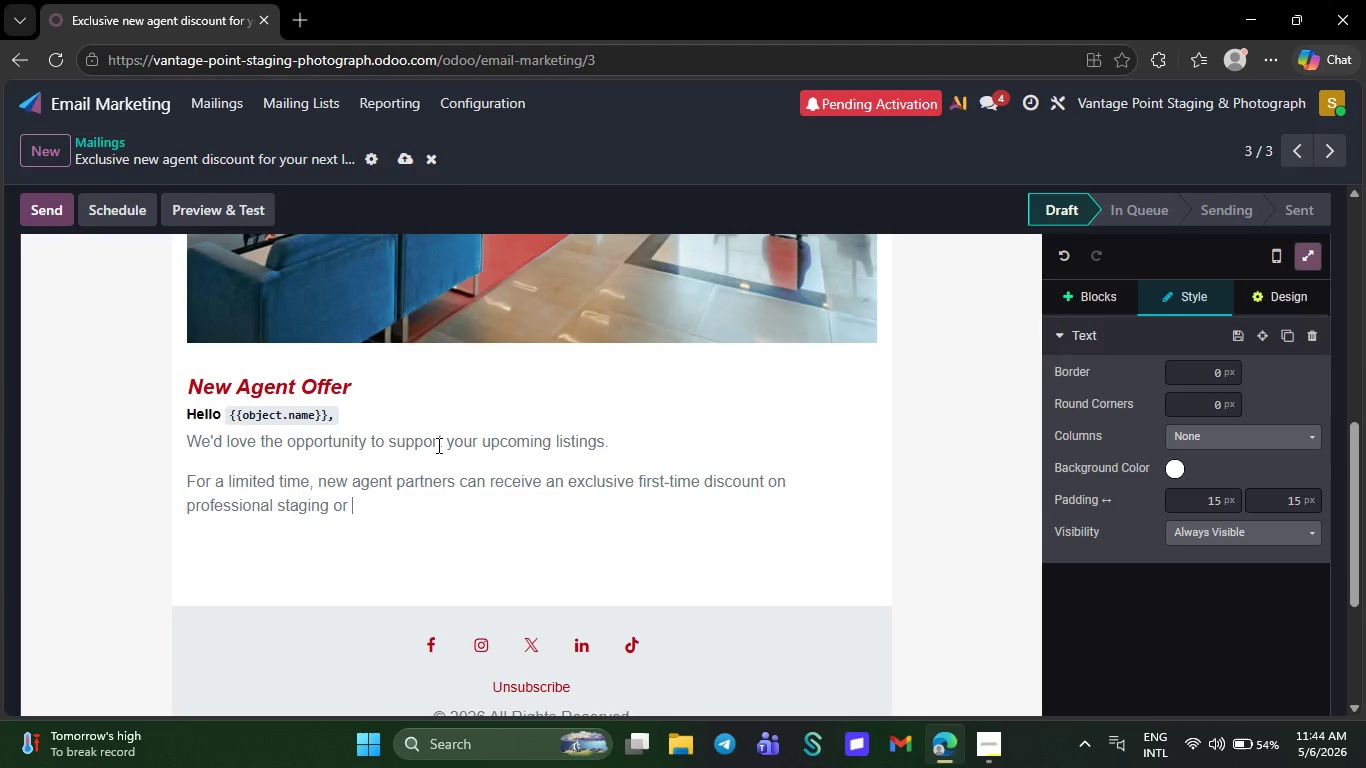 
type(pho)
 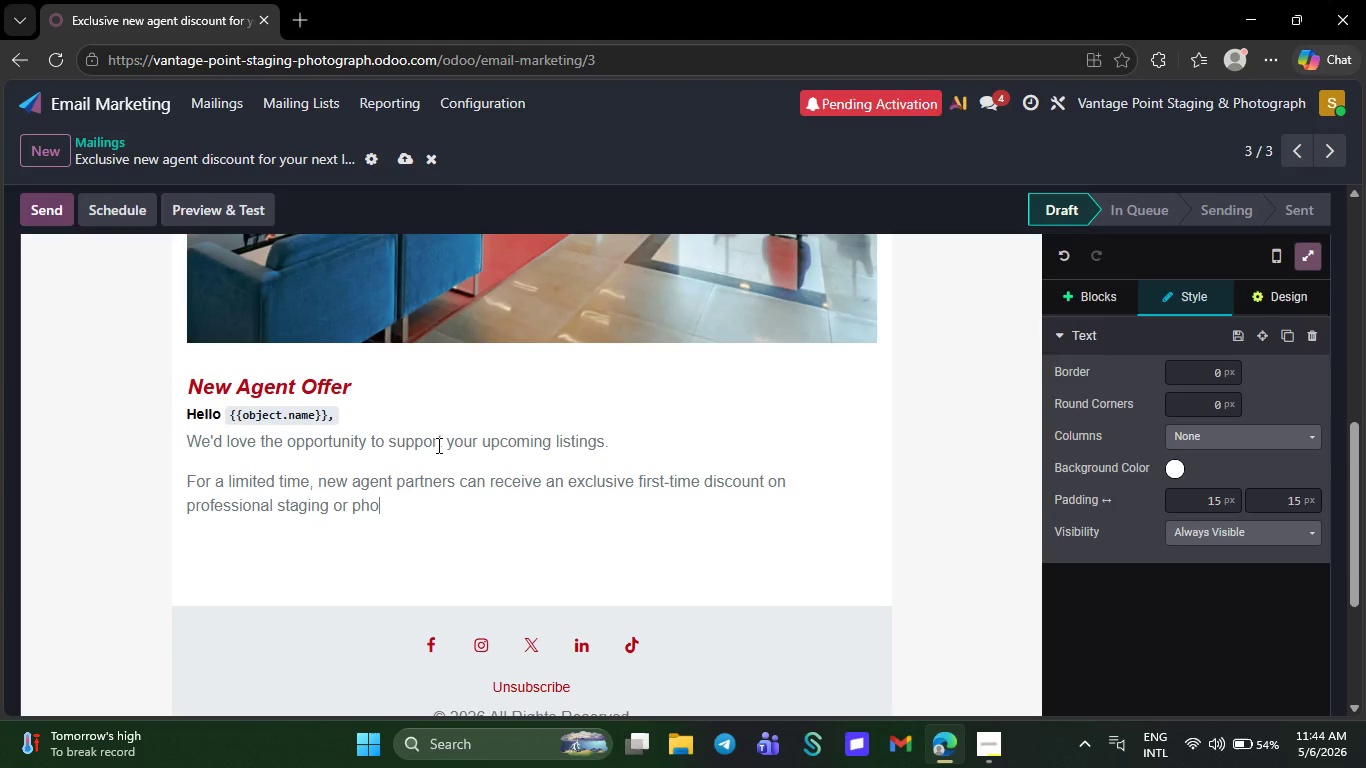 
type(tography )
 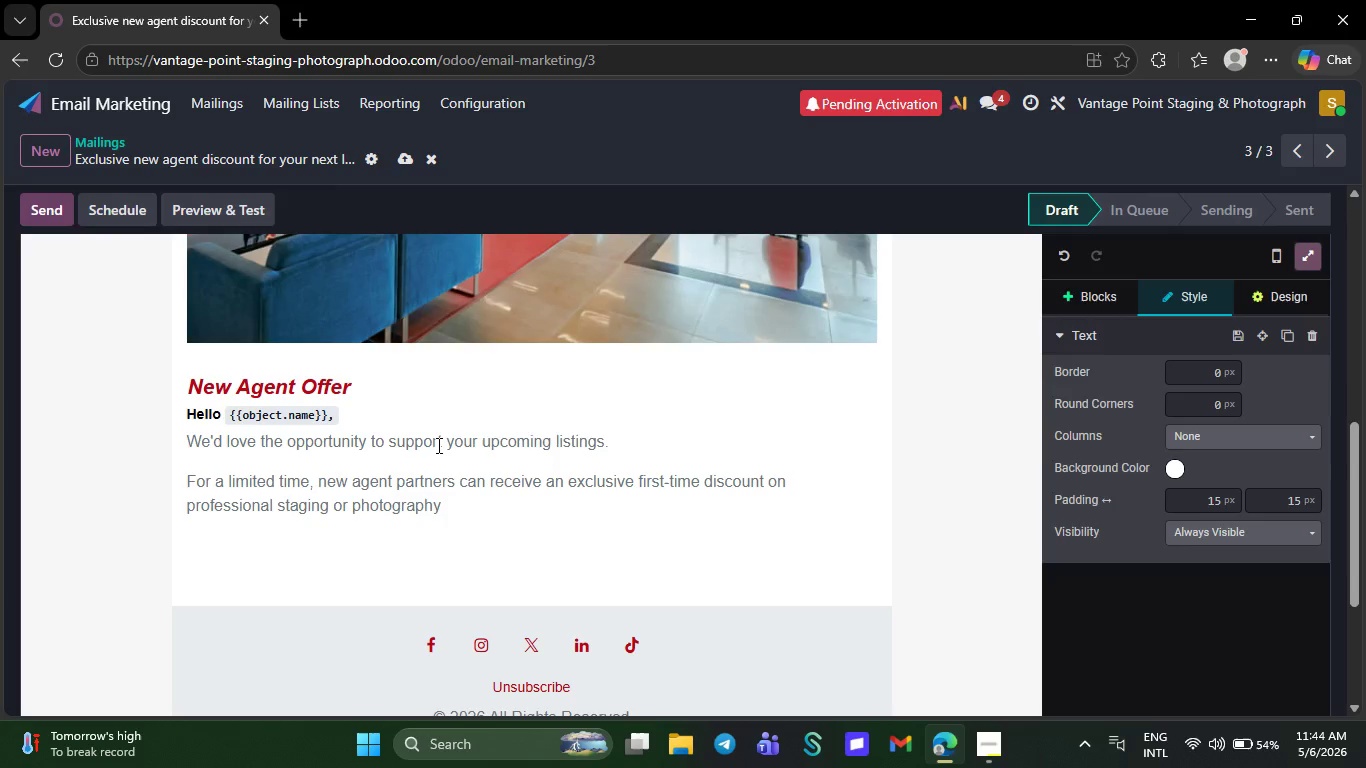 
type(paca)
key(Backspace)
type(kages)
 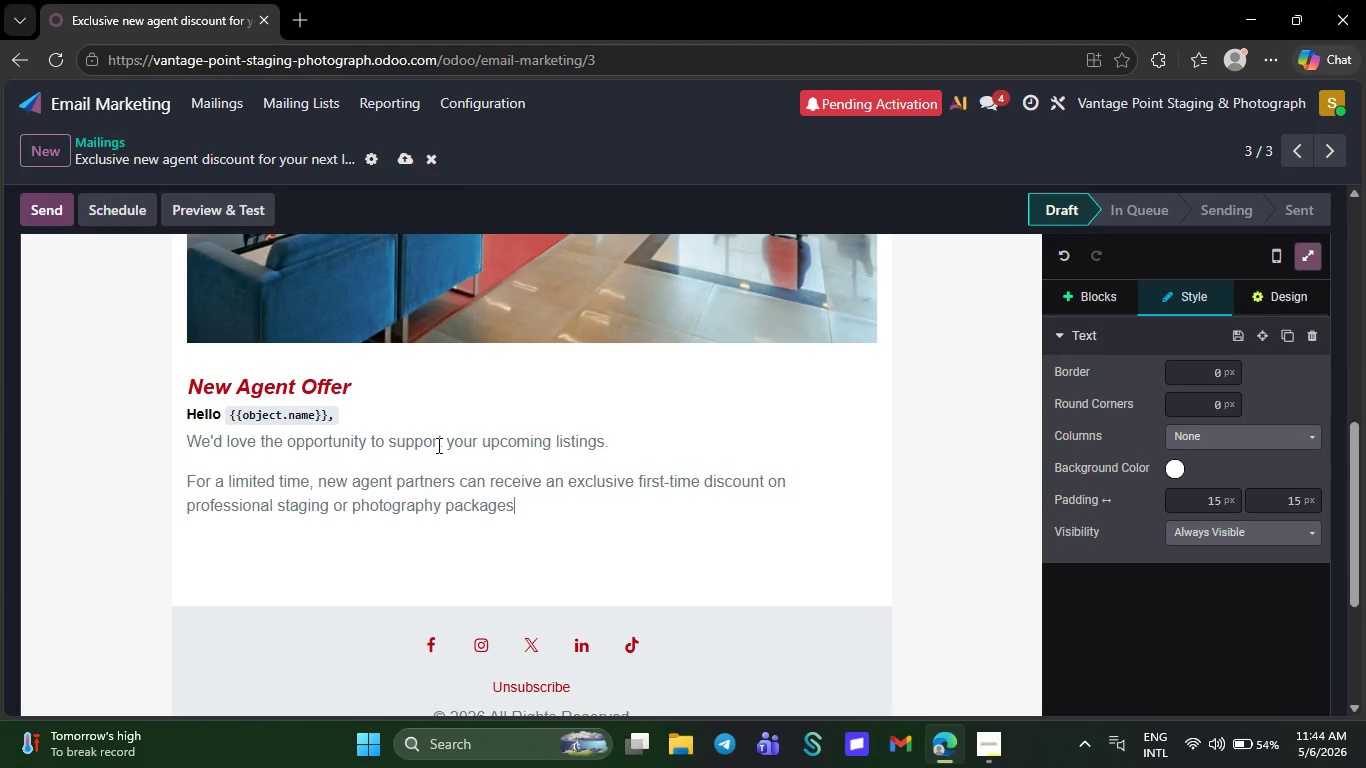 
wait(11.83)
 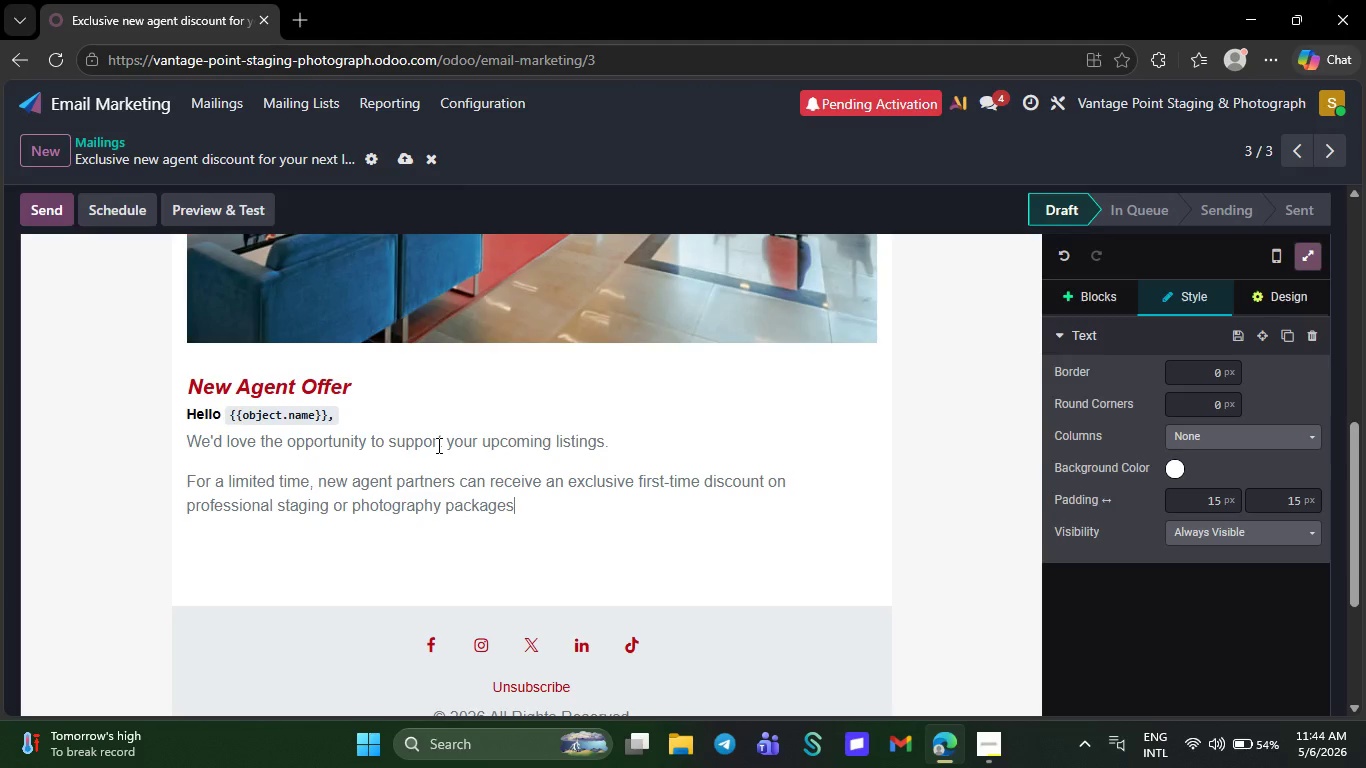 
type(.)
key(NumpadEnter)
type(Whether you need luxury staging )
key(Backspace)
type(, )
 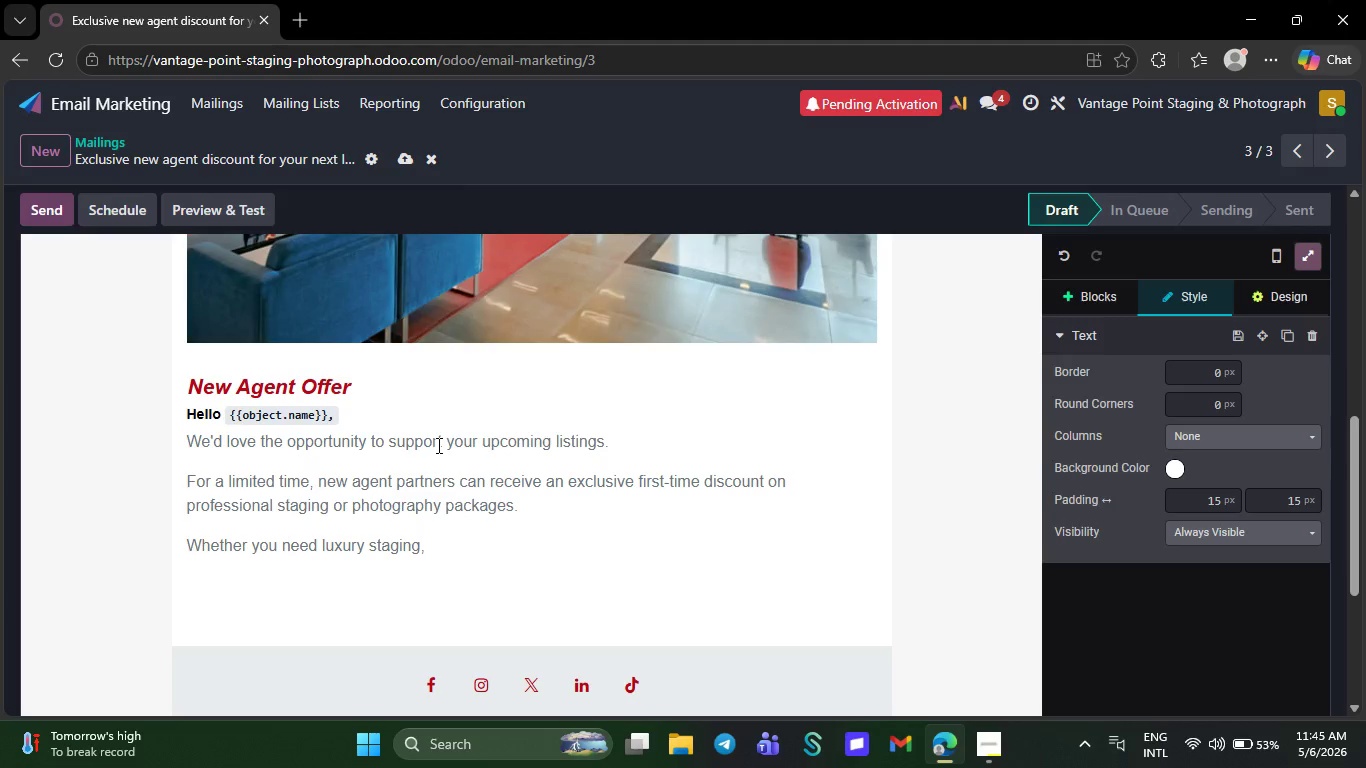 
wait(27.02)
 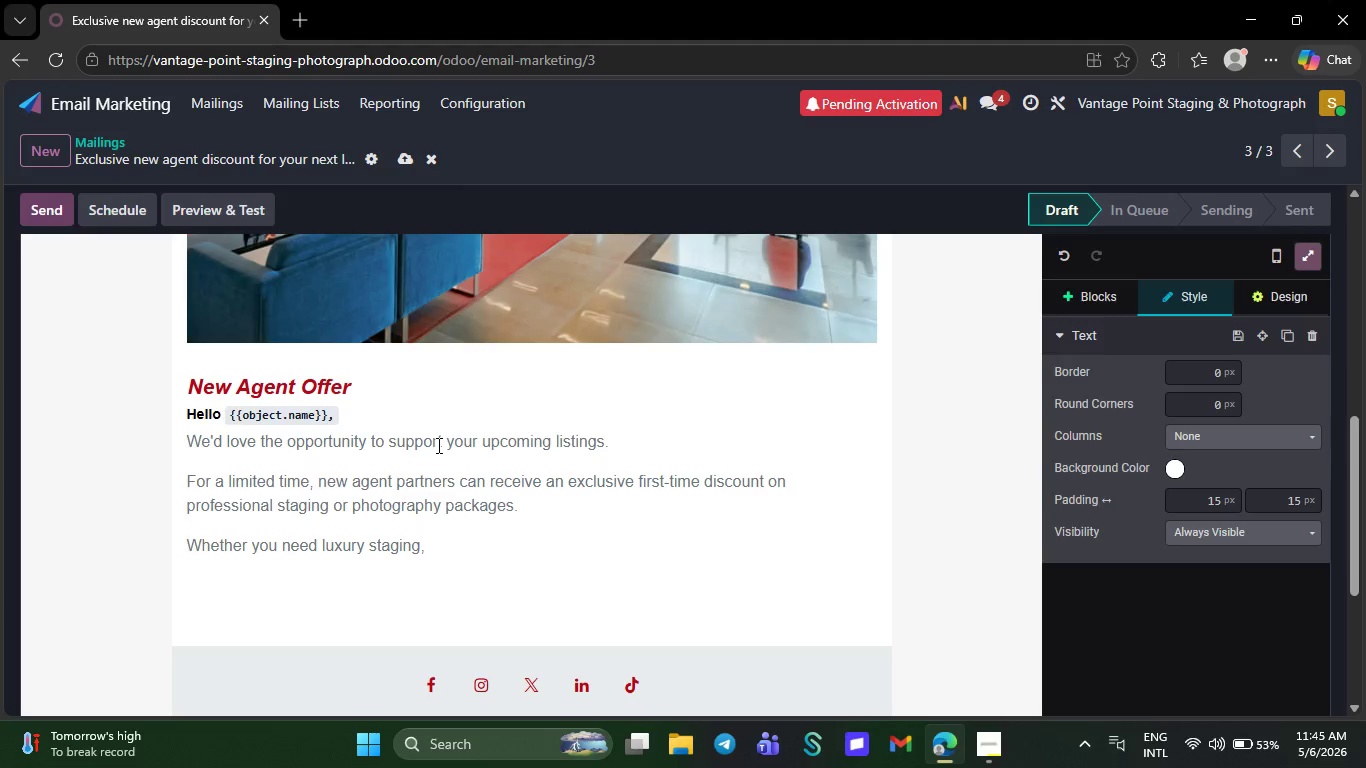 
type(ma)
 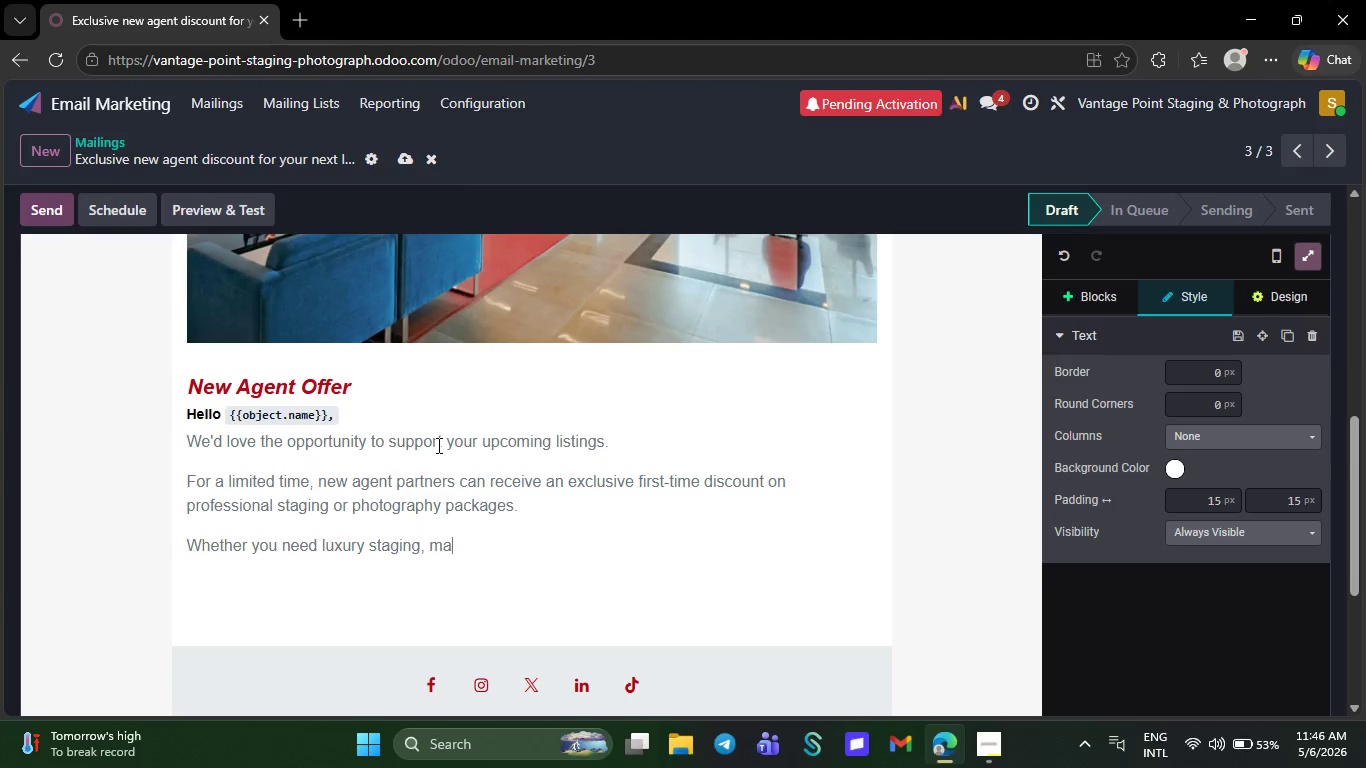 
type(gazine_)
key(Backspace)
type(-quali)
 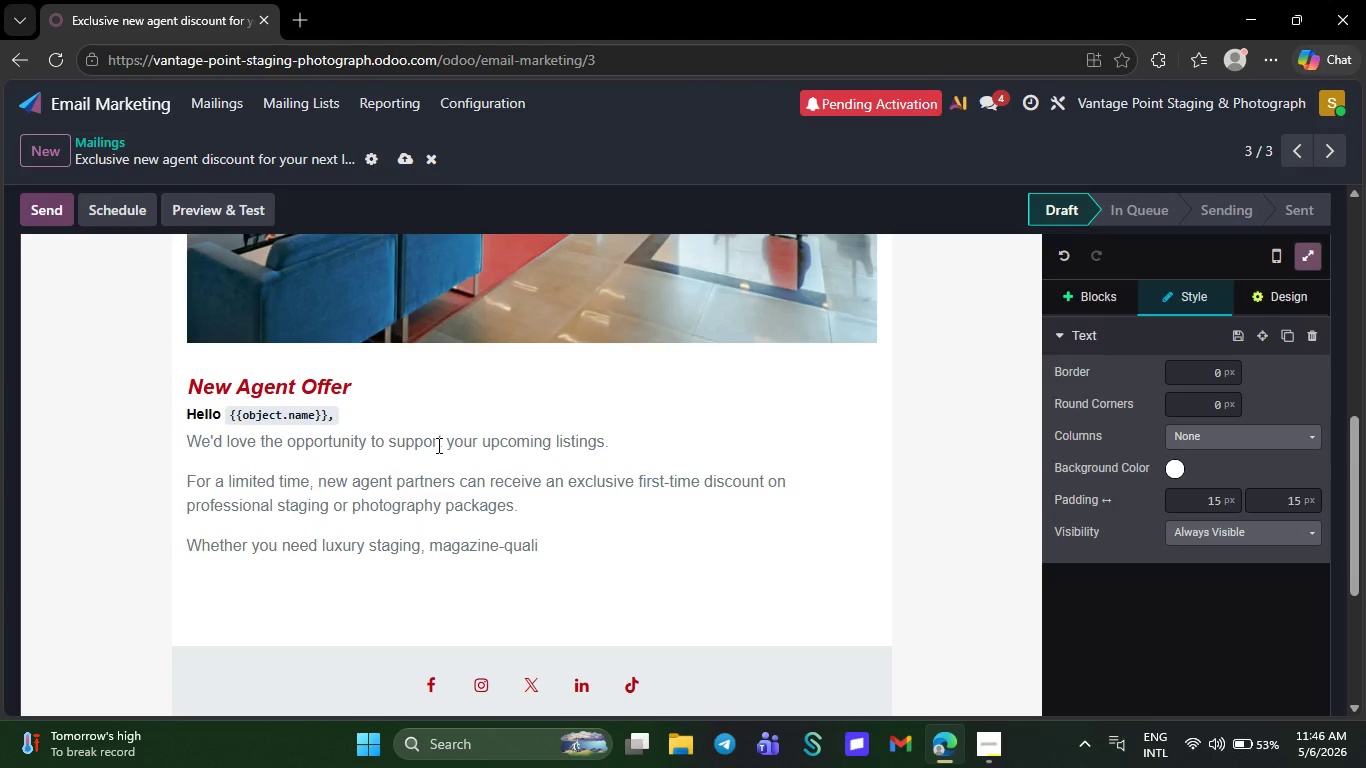 
wait(5.12)
 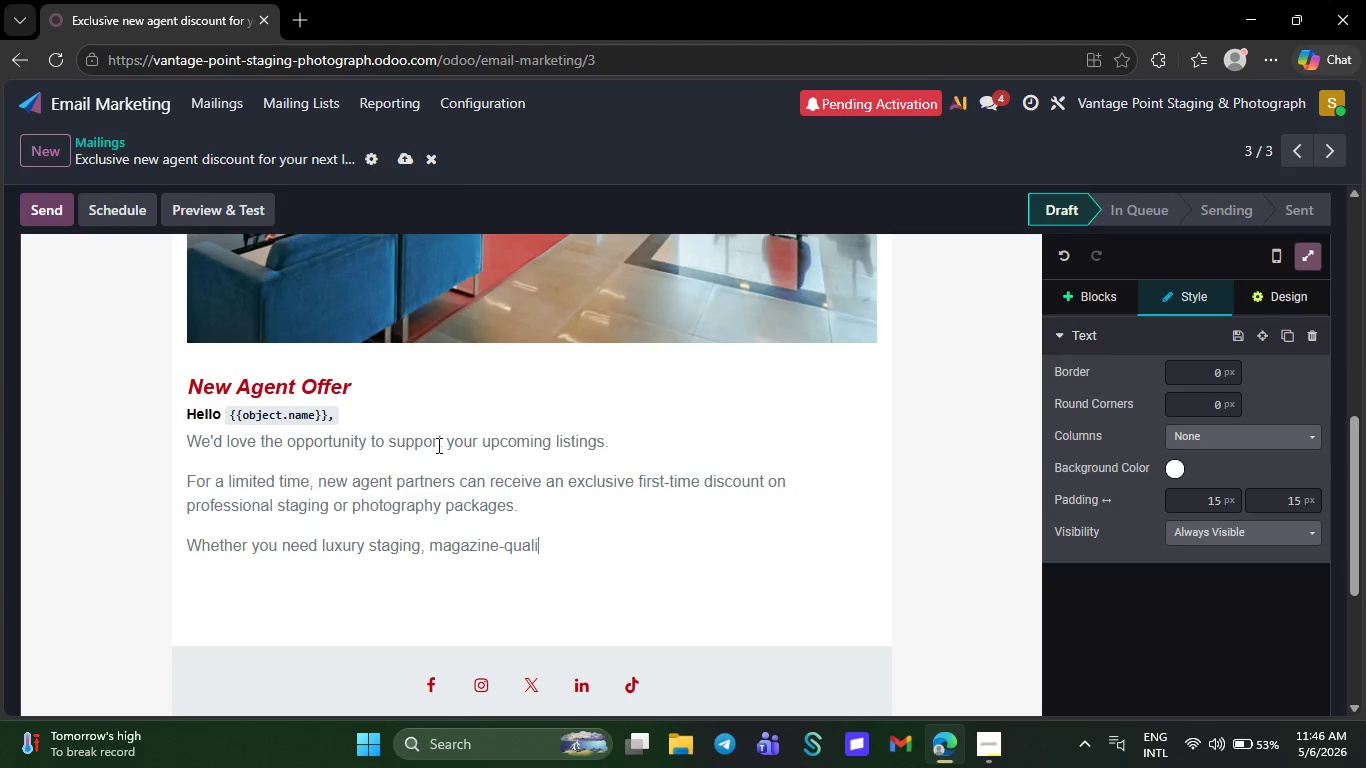 
type(ty )
 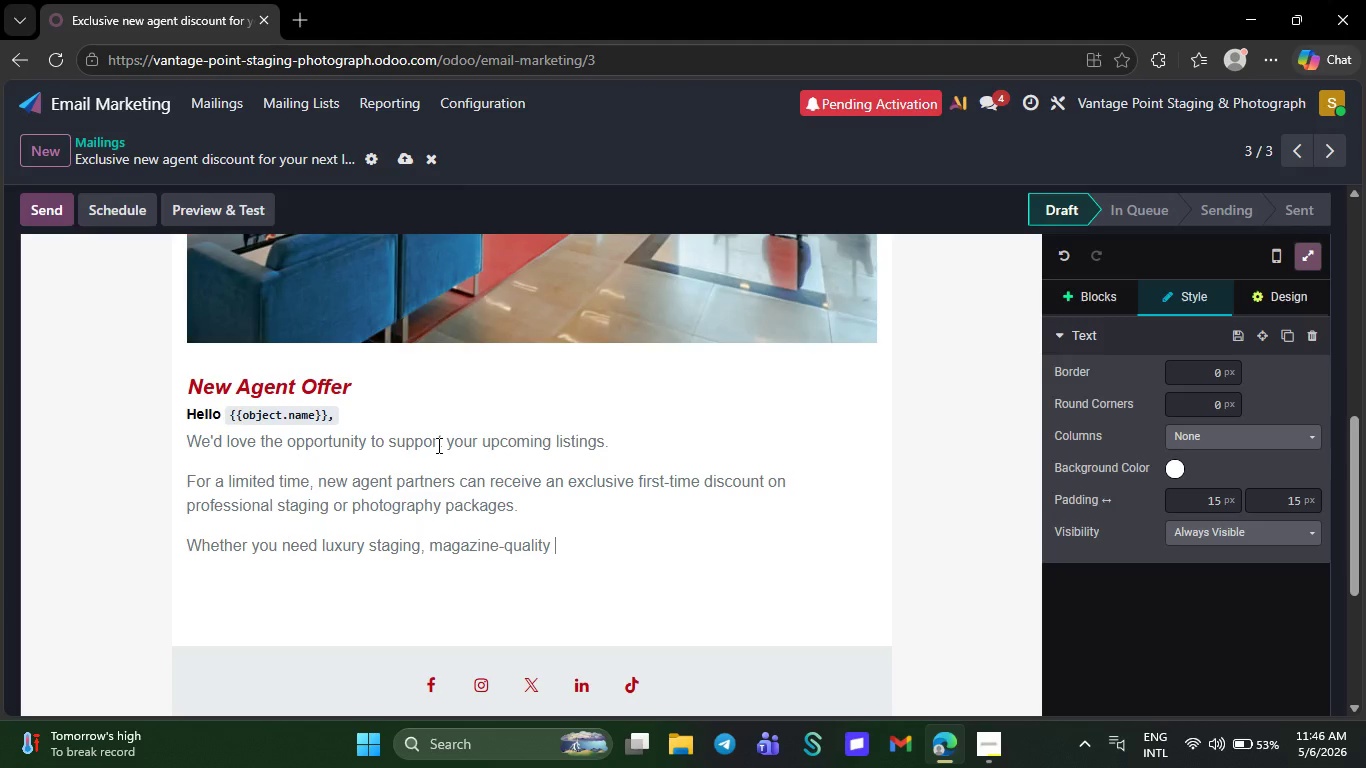 
type(li)
 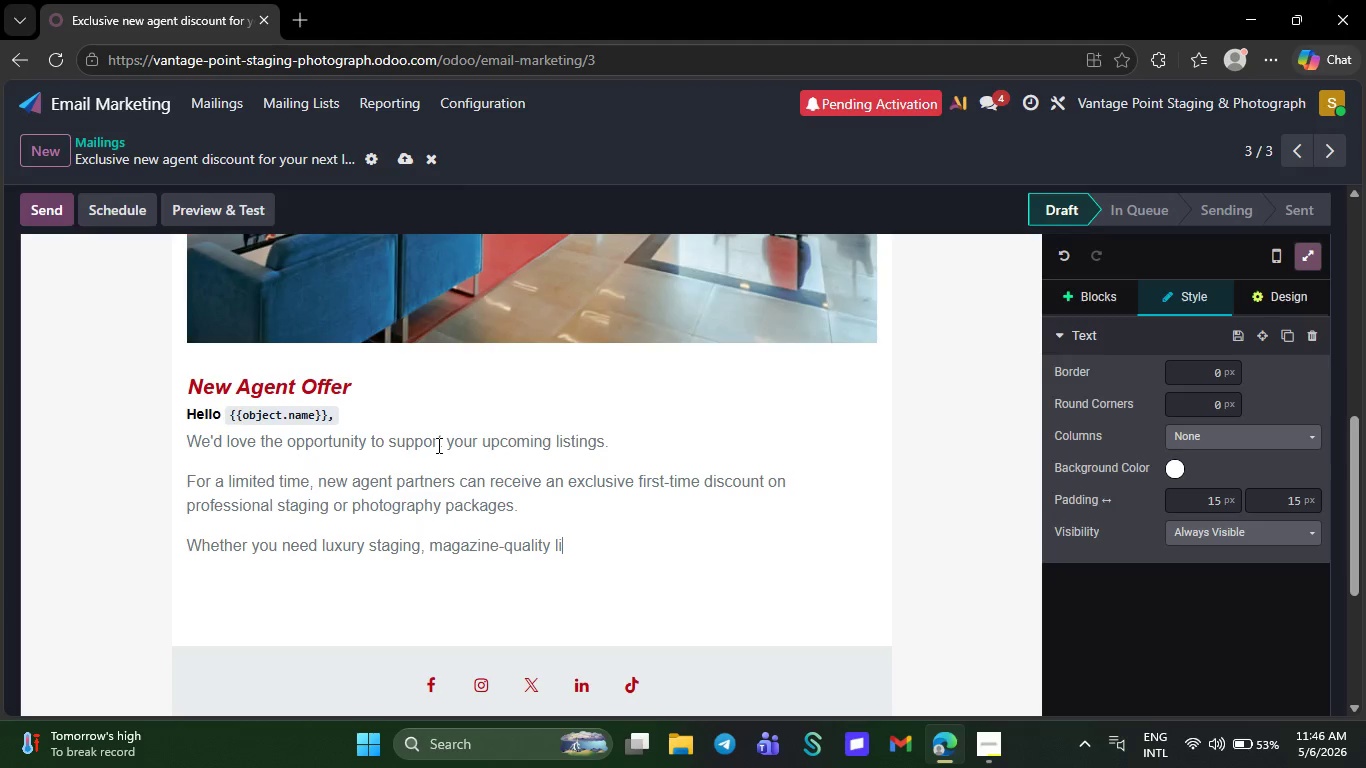 
type(sting)
 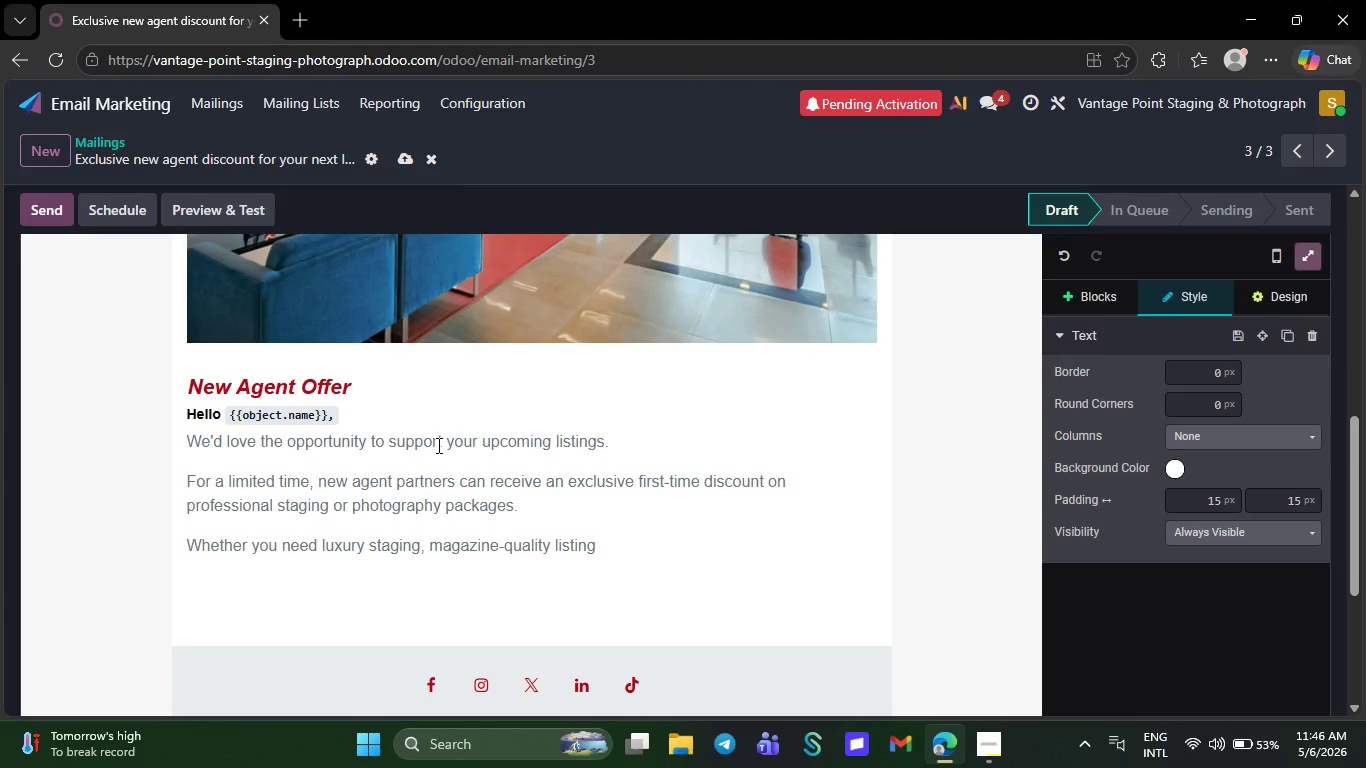 
wait(6.48)
 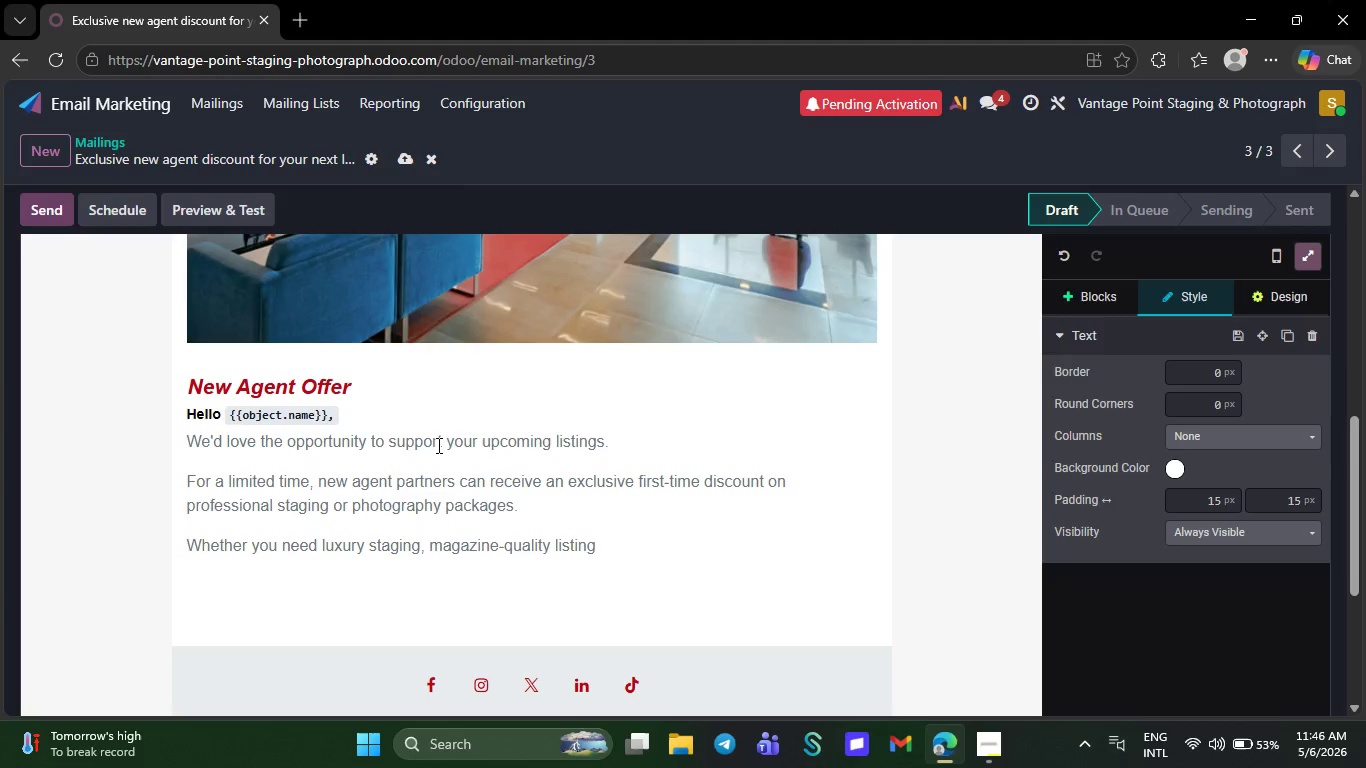 
type(ph)
key(Backspace)
key(Backspace)
type( p )
 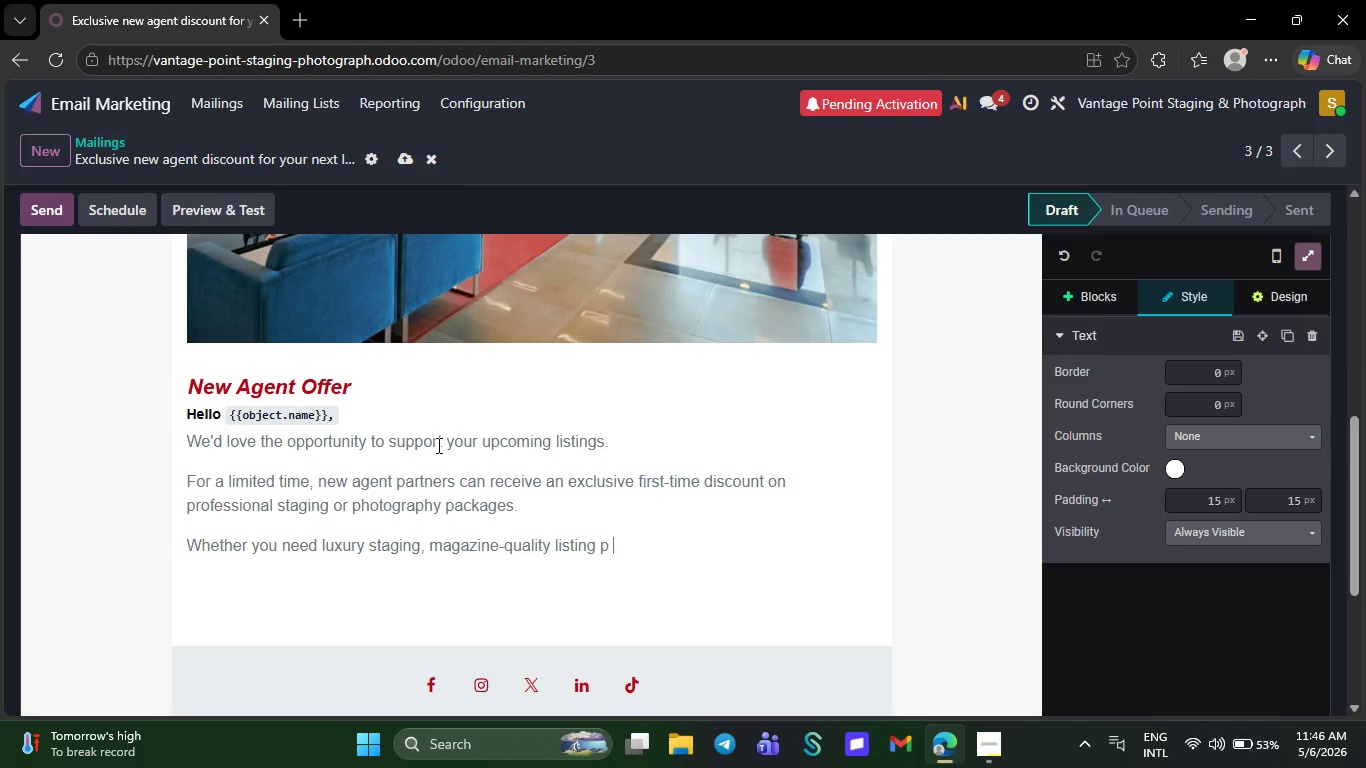 
key(Backspace)
type(hotography pack)
 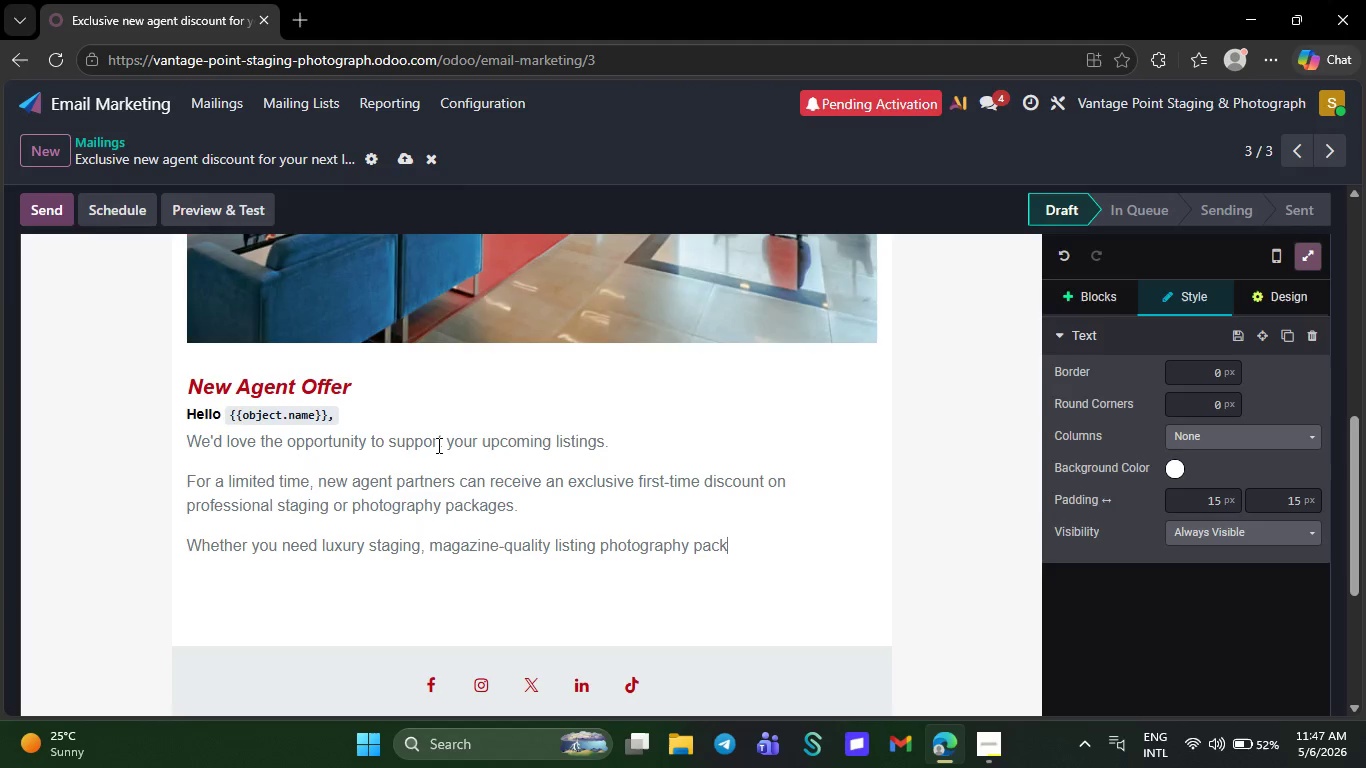 
type(ages.)
key(NumpadEnter)
 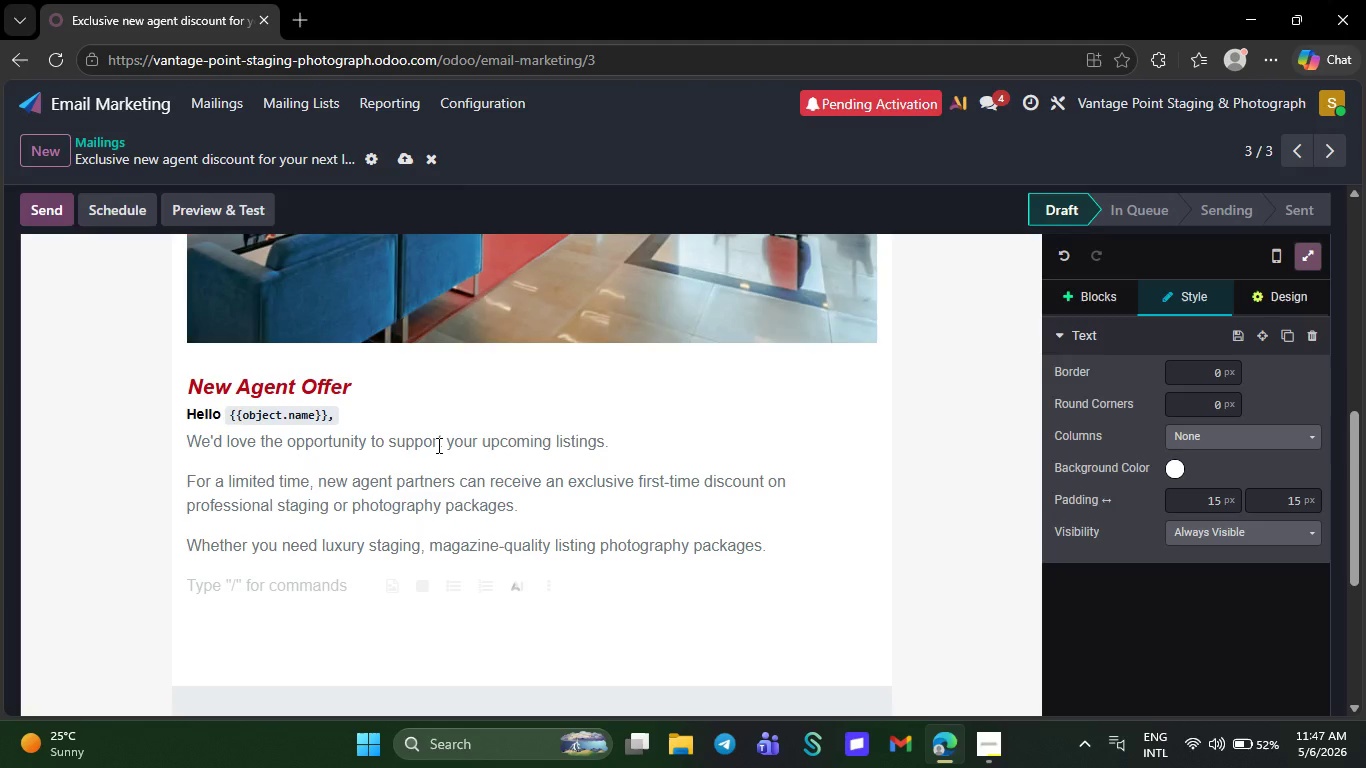 
wait(6.74)
 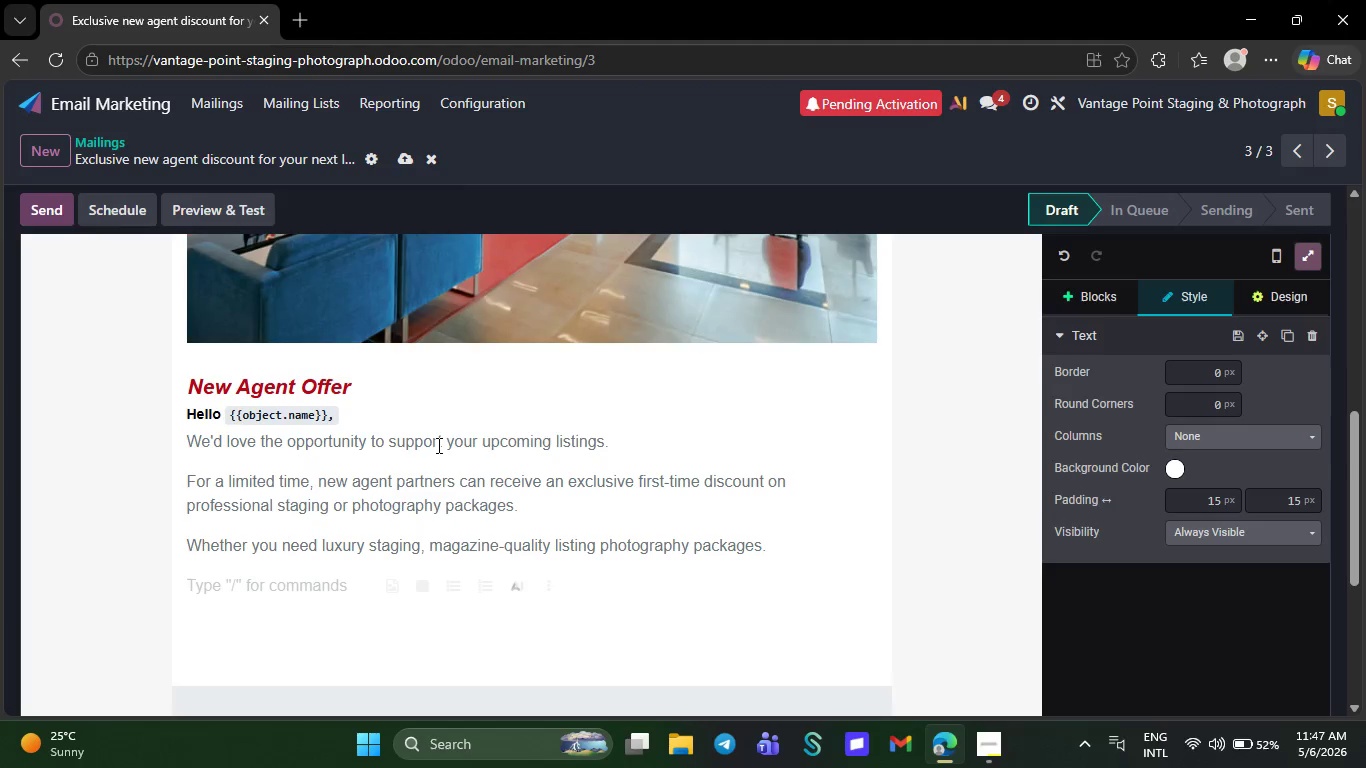 
key(Backspace)
 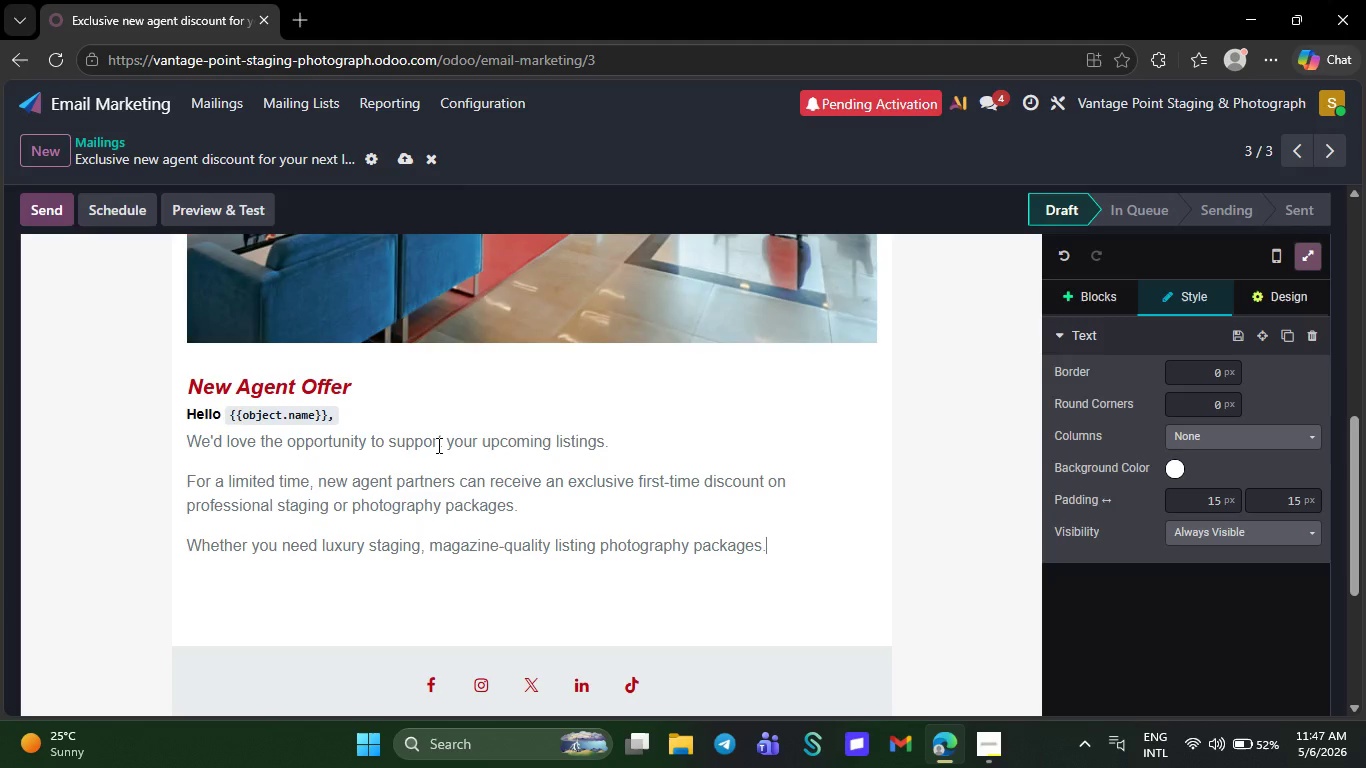 
wait(12.73)
 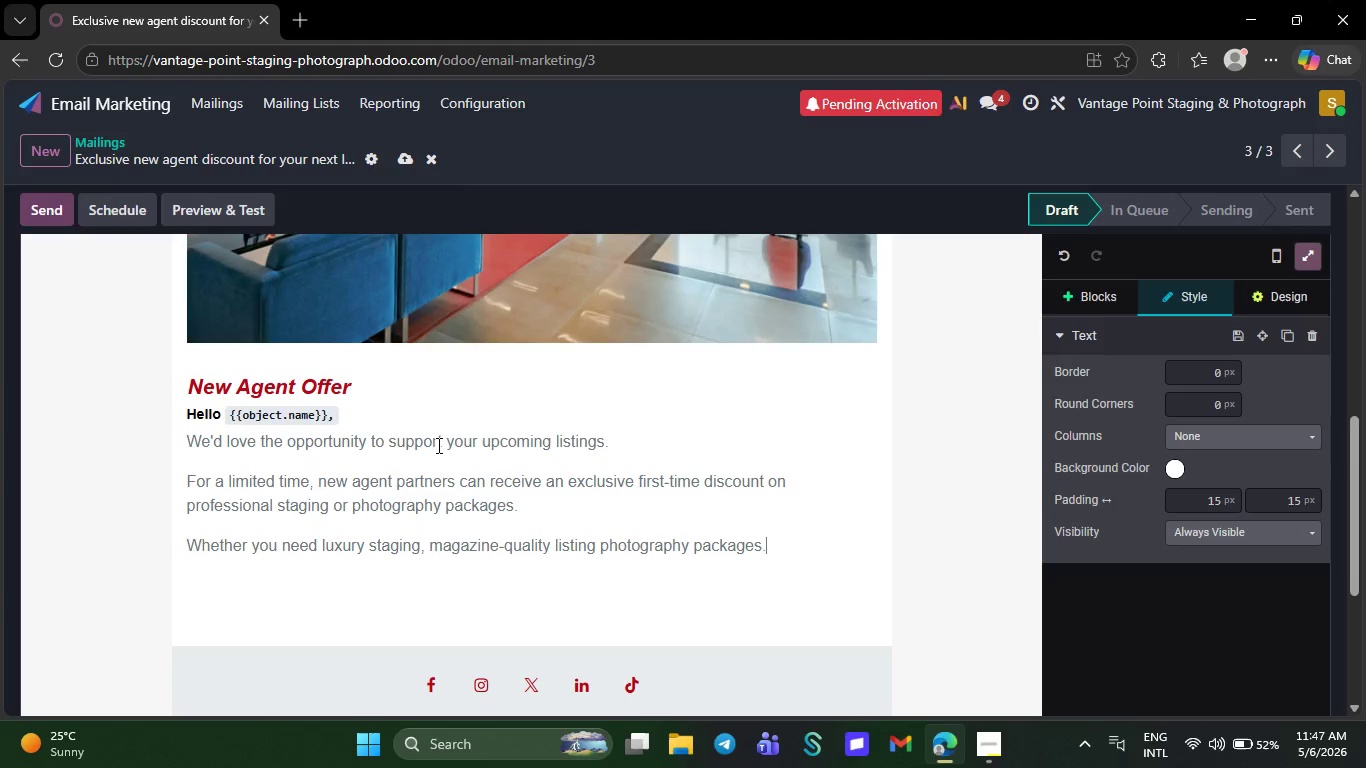 
key(Backspace)
 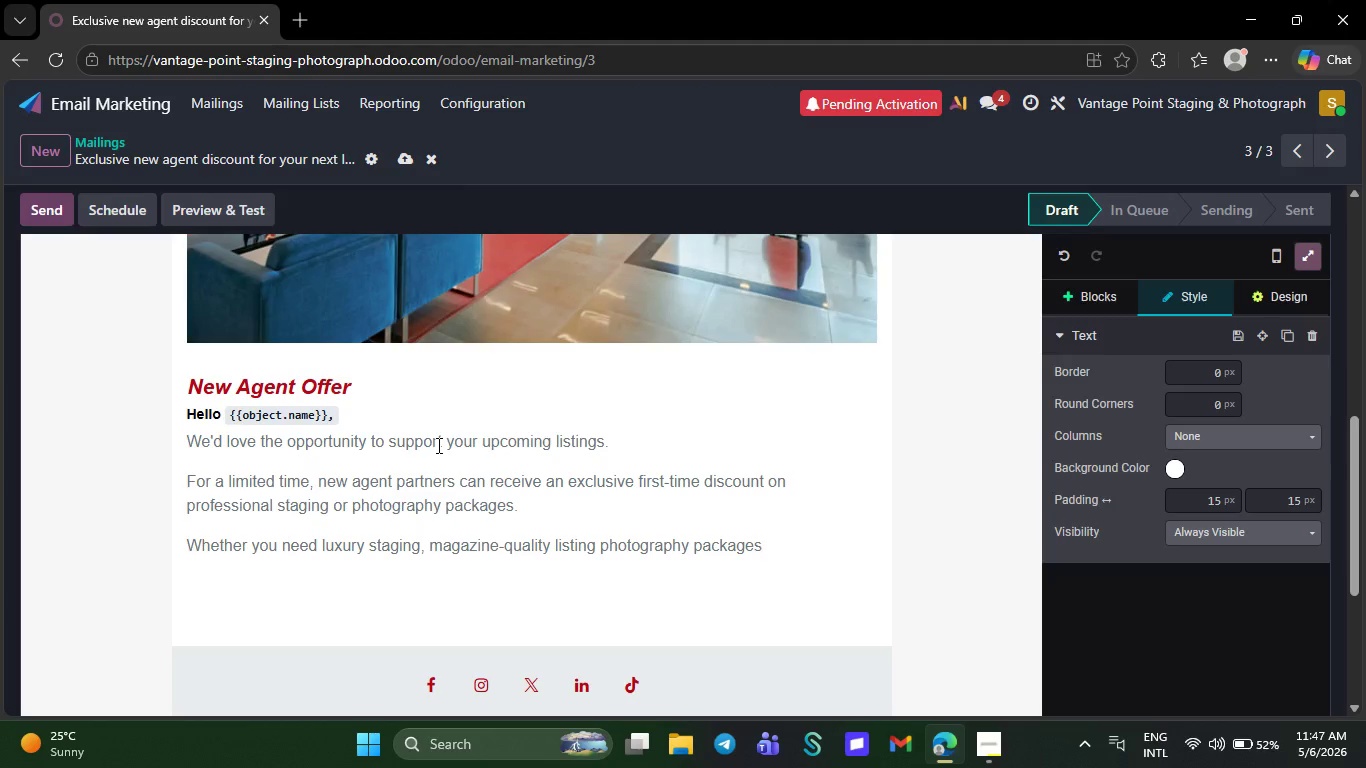 
key(Backspace)
 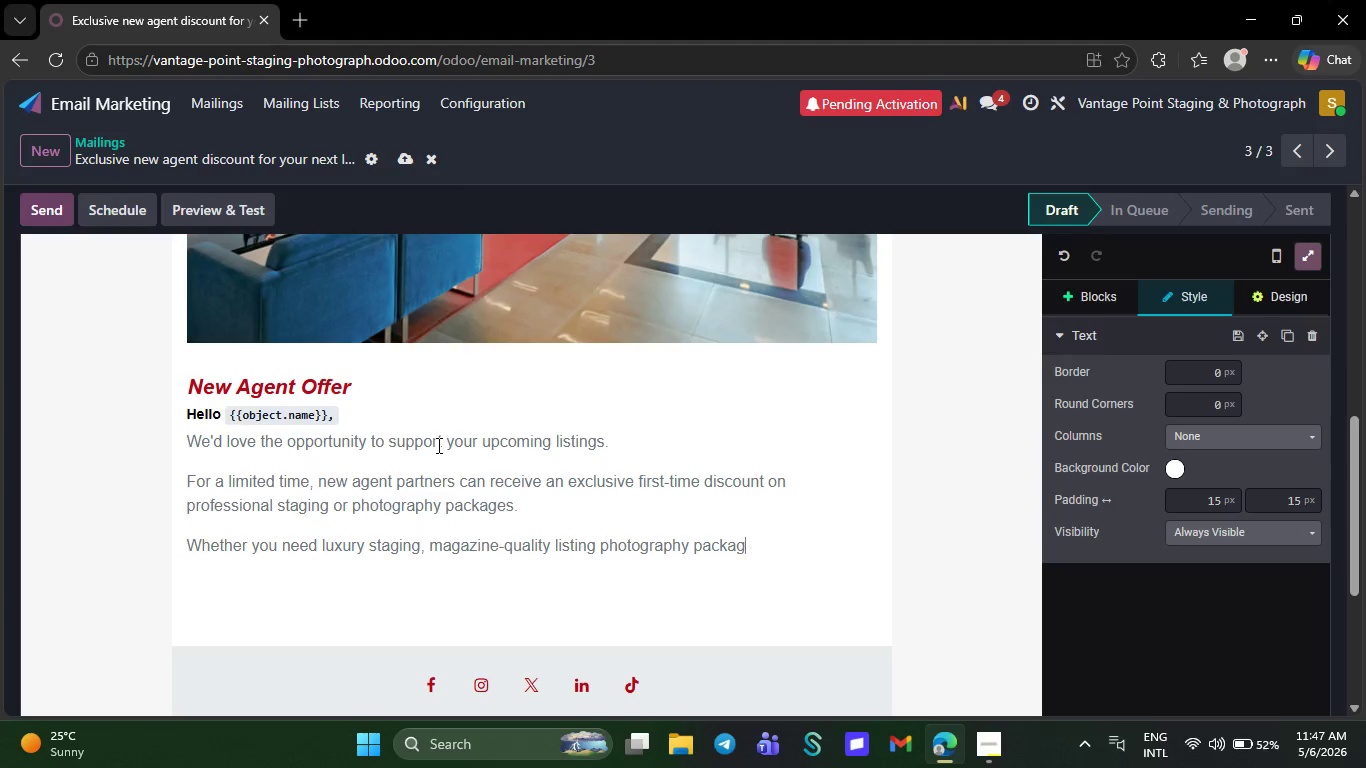 
key(Backspace)
 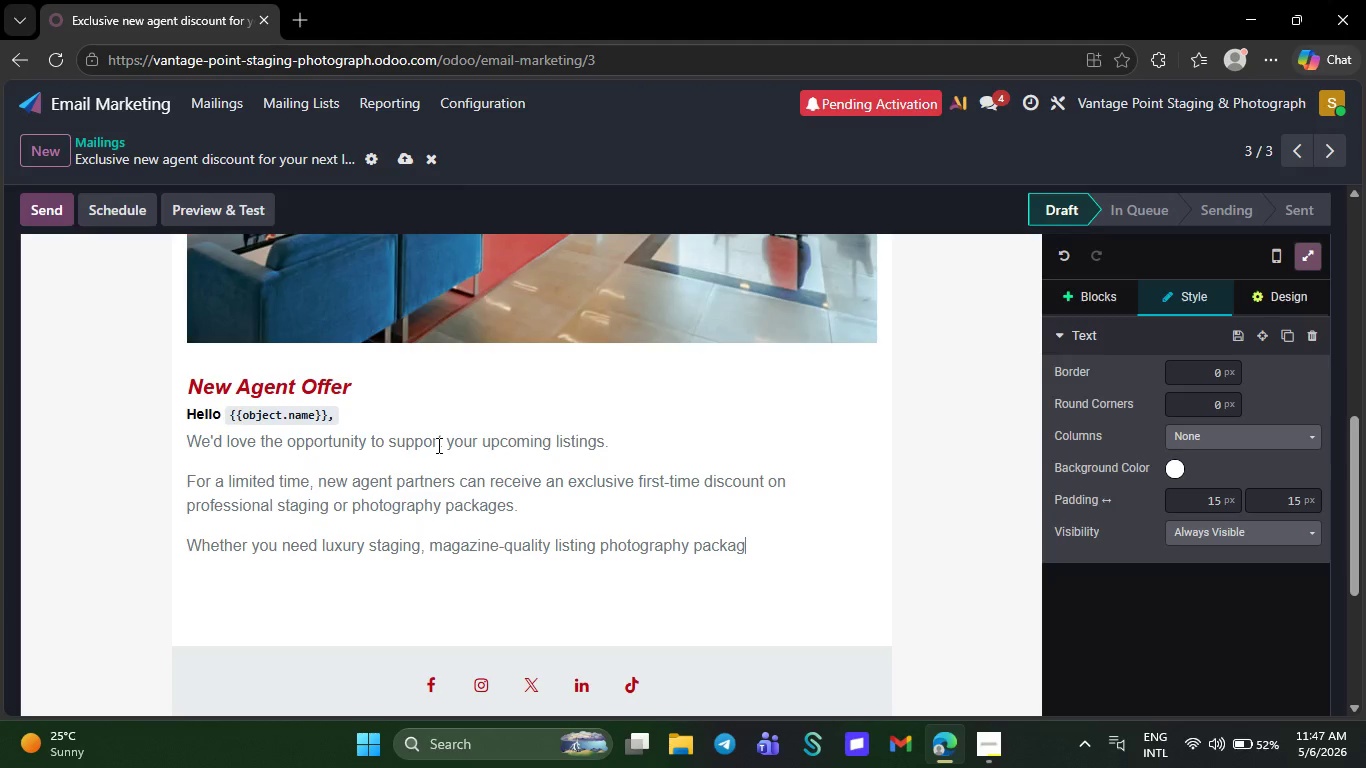 
key(Backspace)
 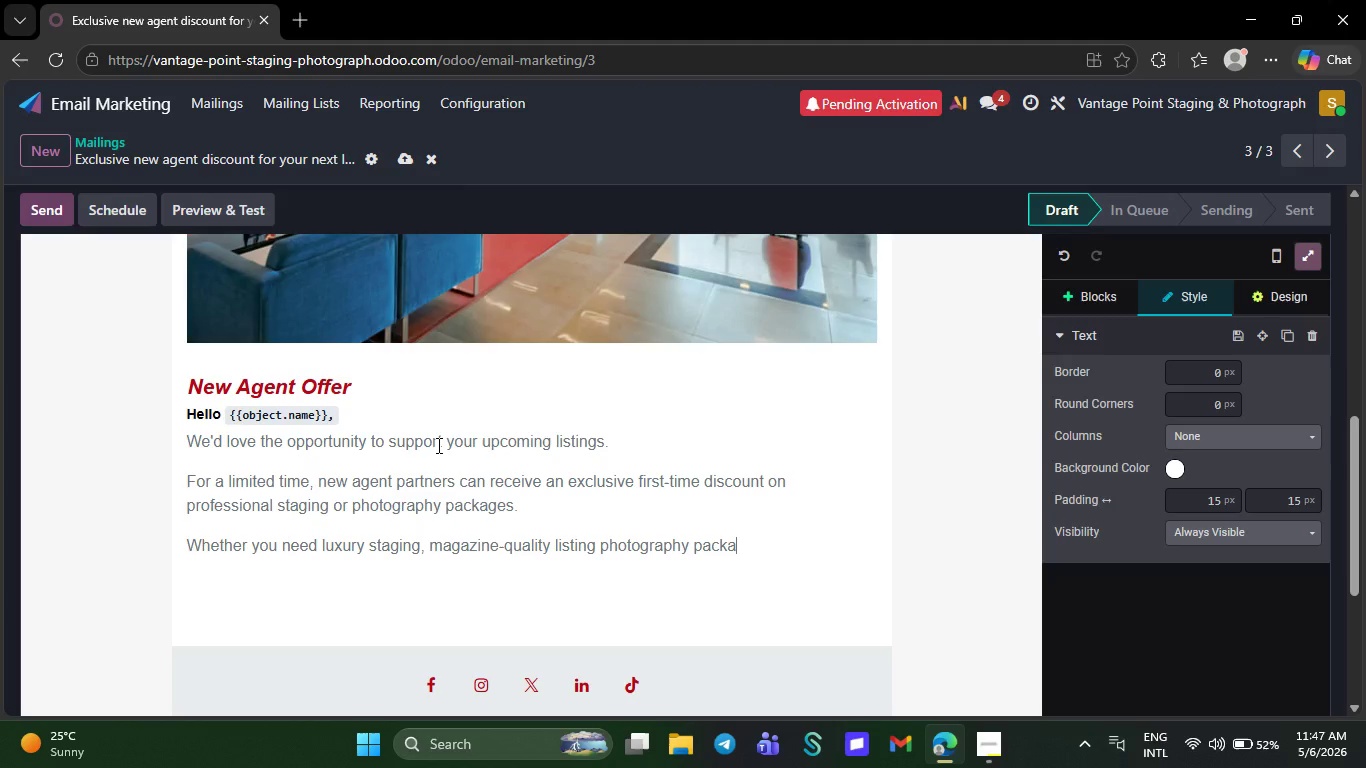 
key(Backspace)
 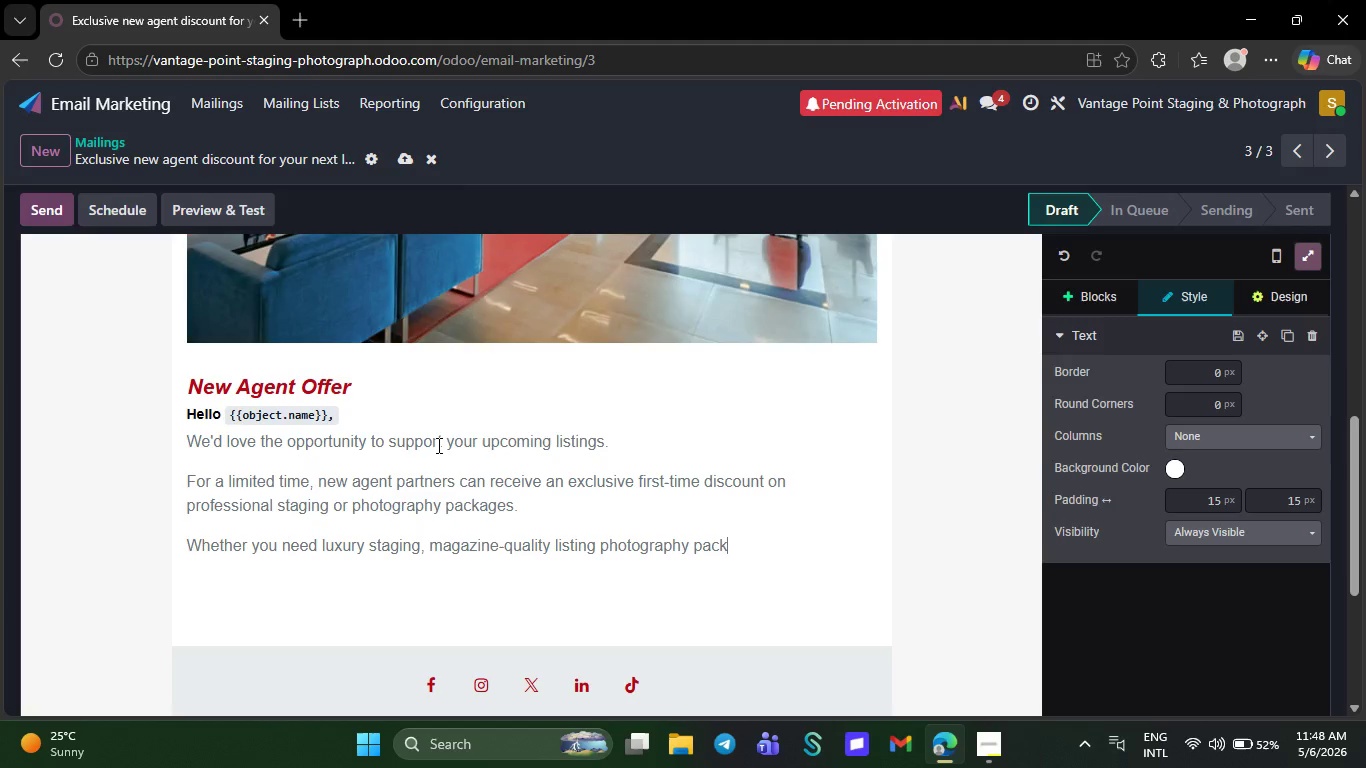 
wait(29.73)
 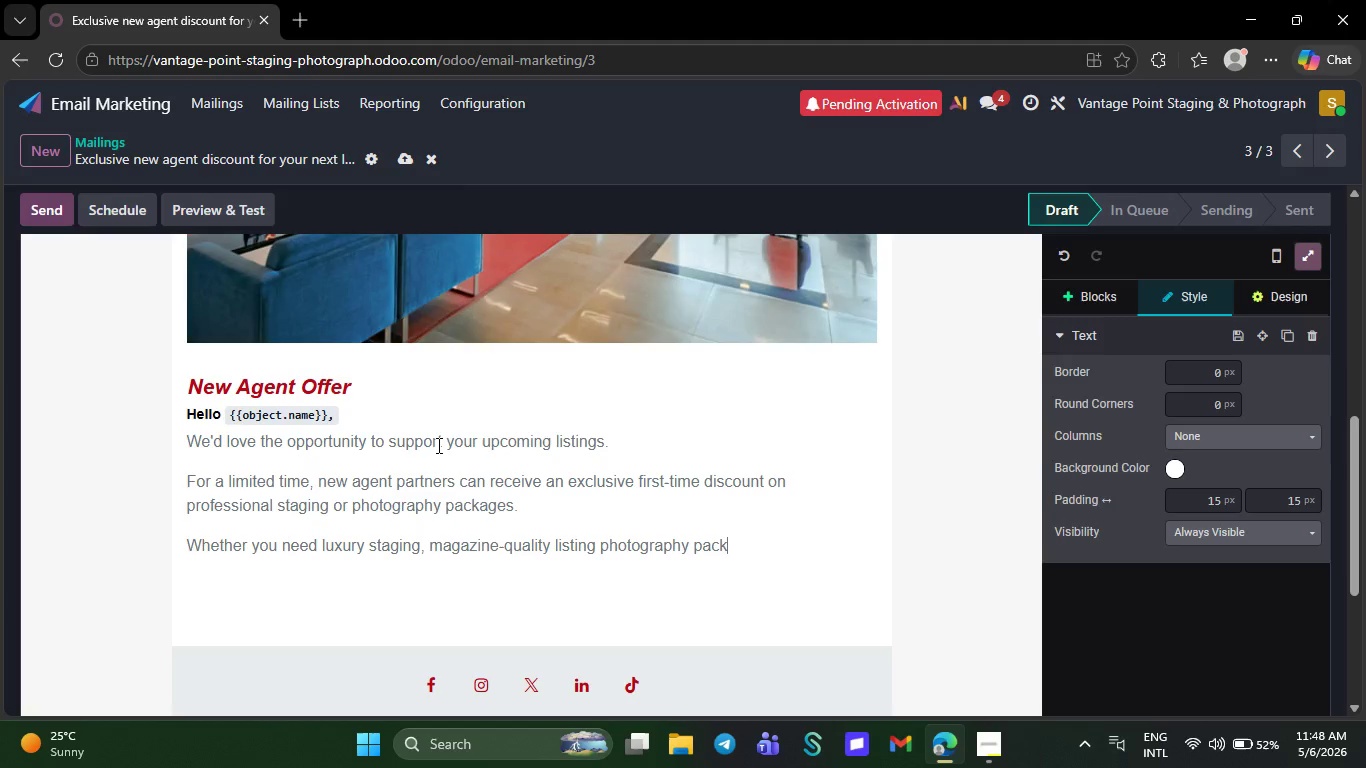 
key(Backspace)
 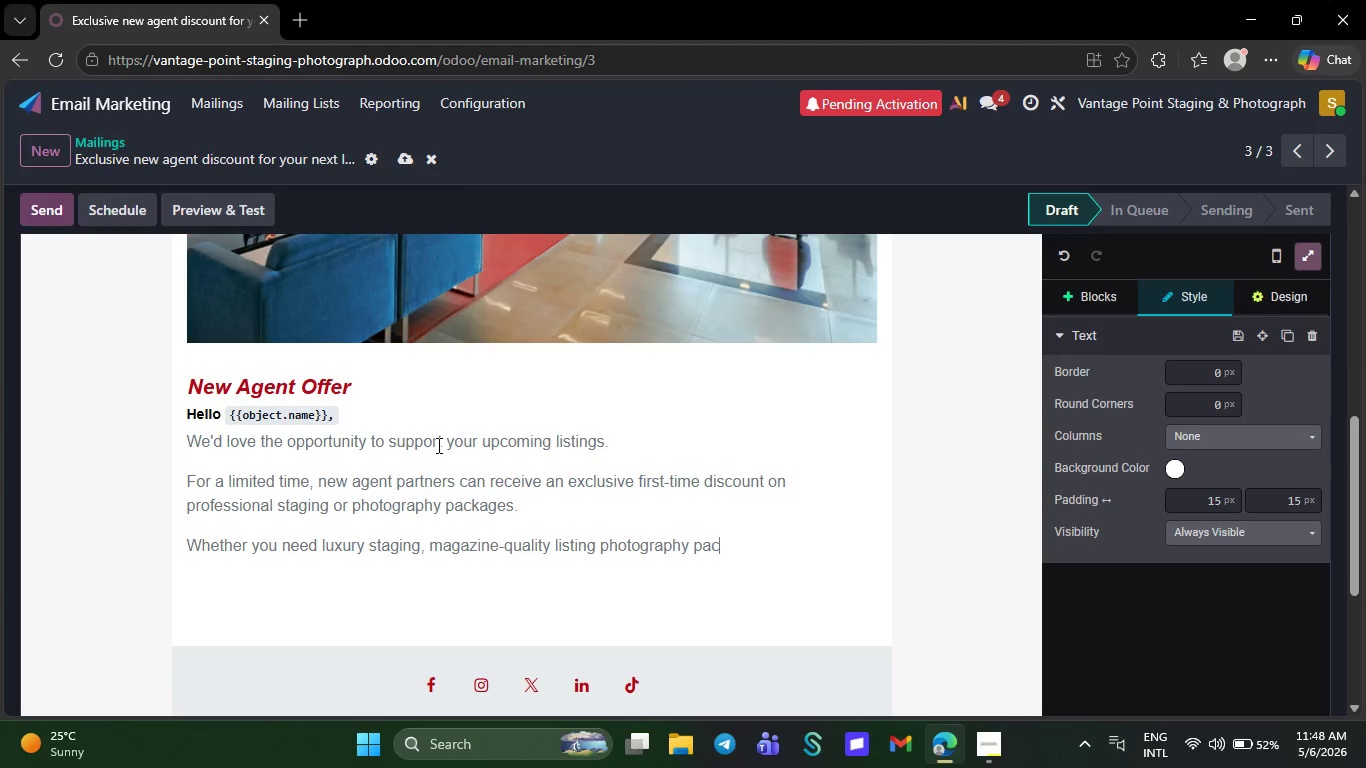 
key(Backspace)
 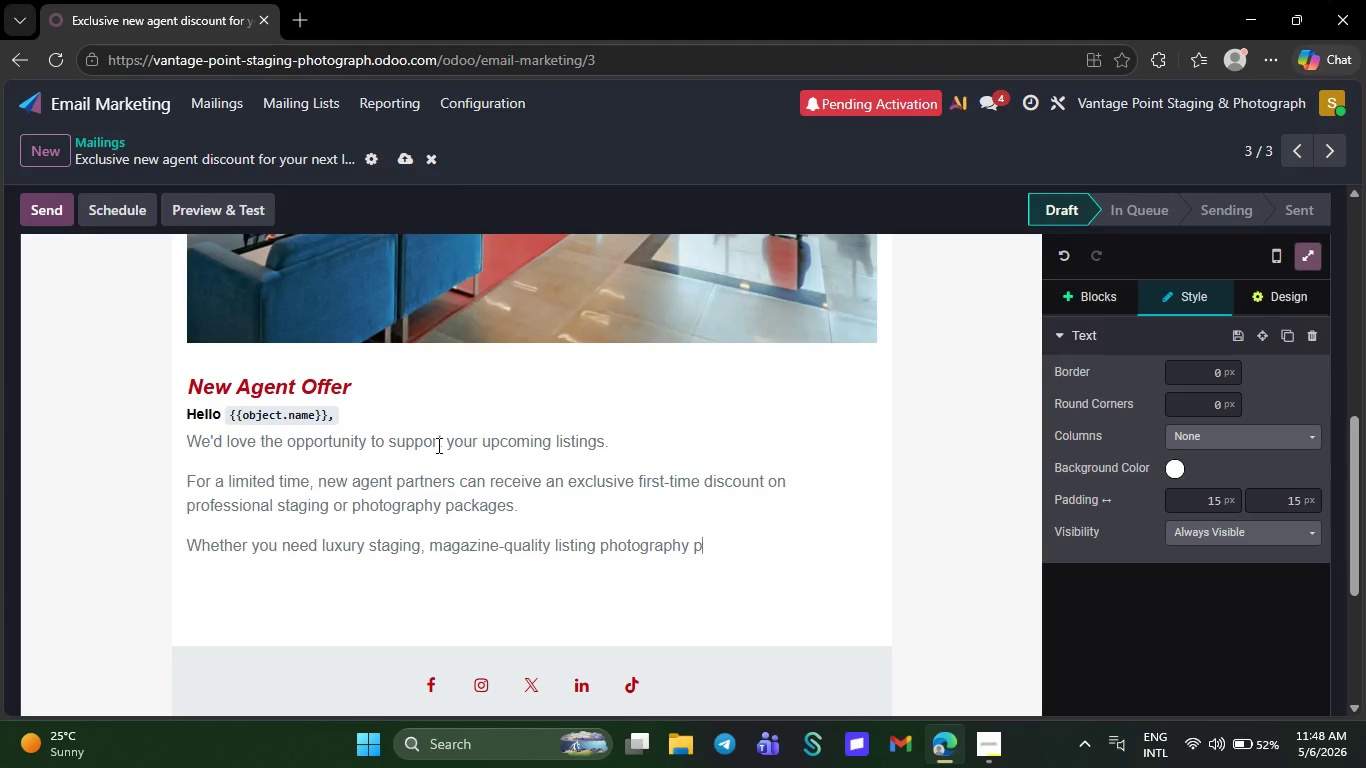 
key(Backspace)
 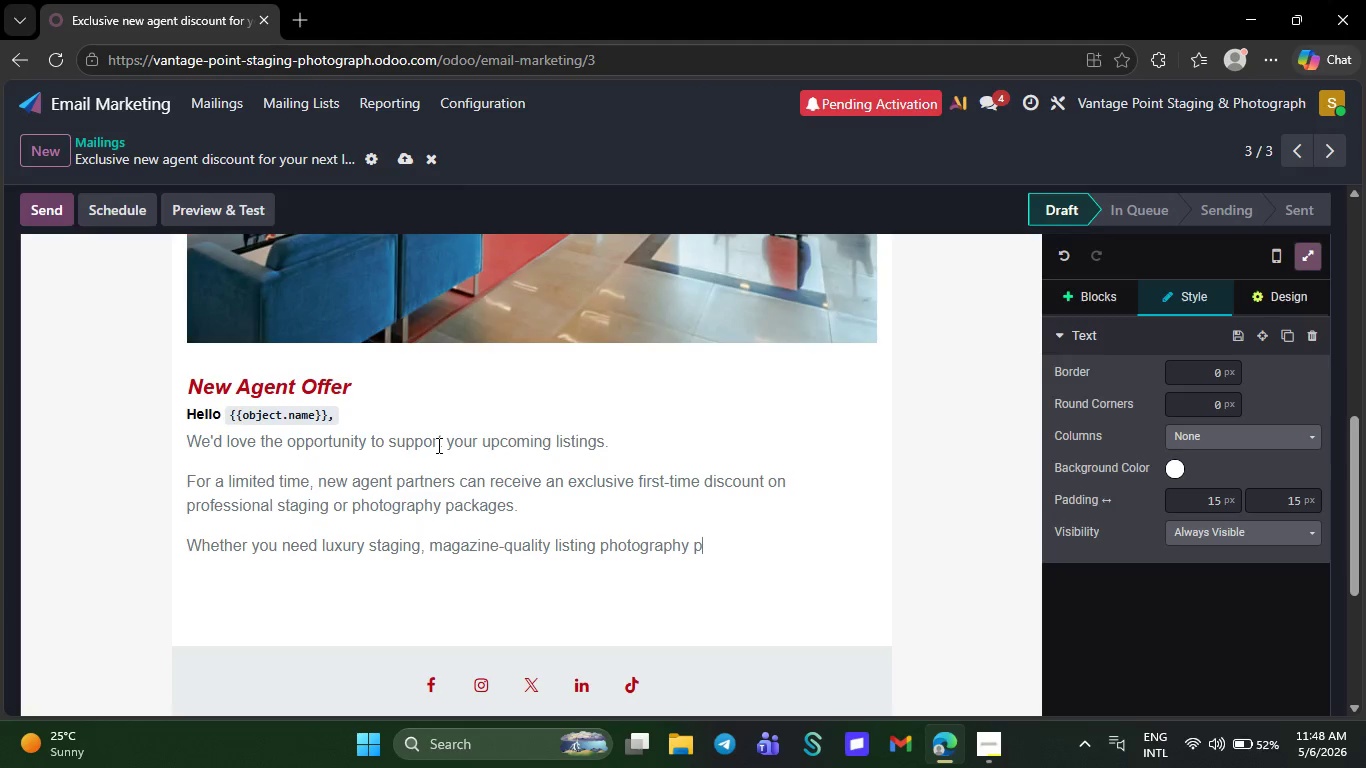 
key(Backspace)
 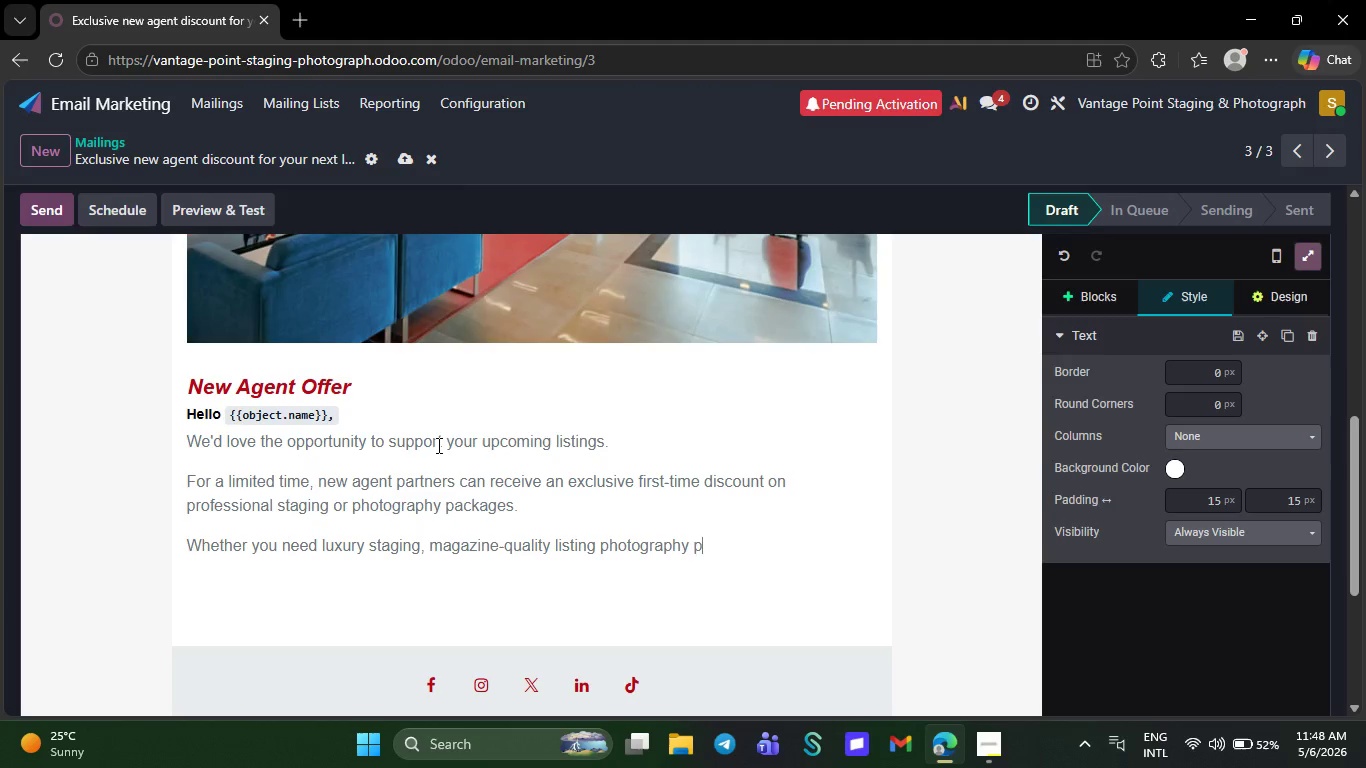 
key(Backspace)
 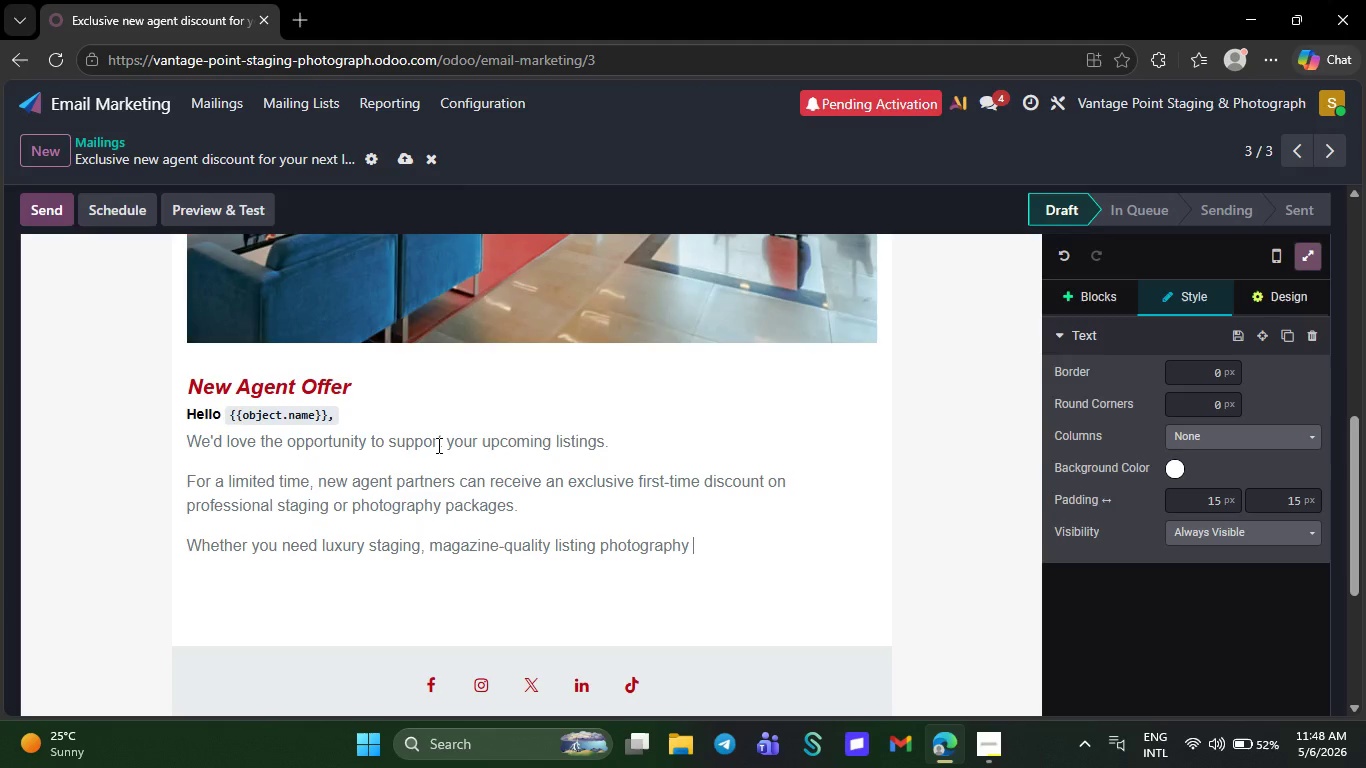 
key(Backspace)
 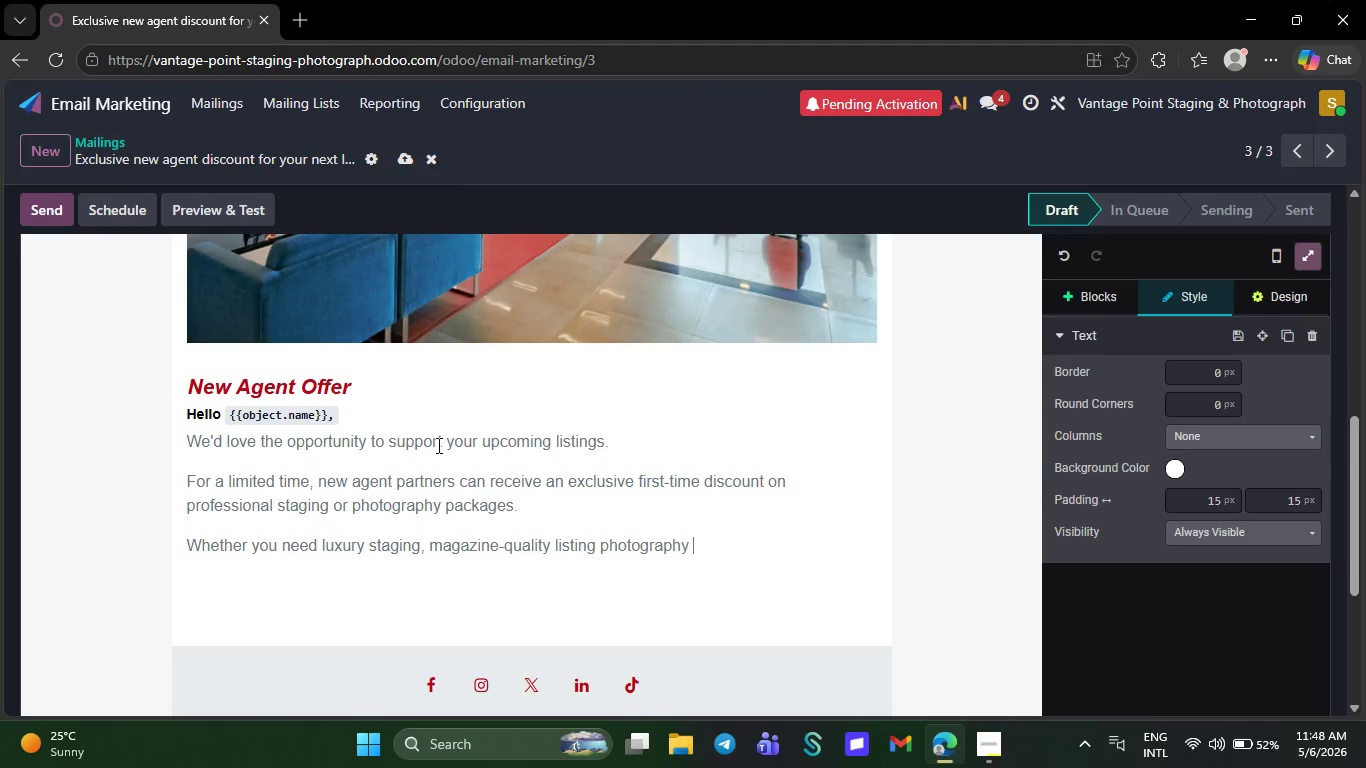 
key(Backspace)
 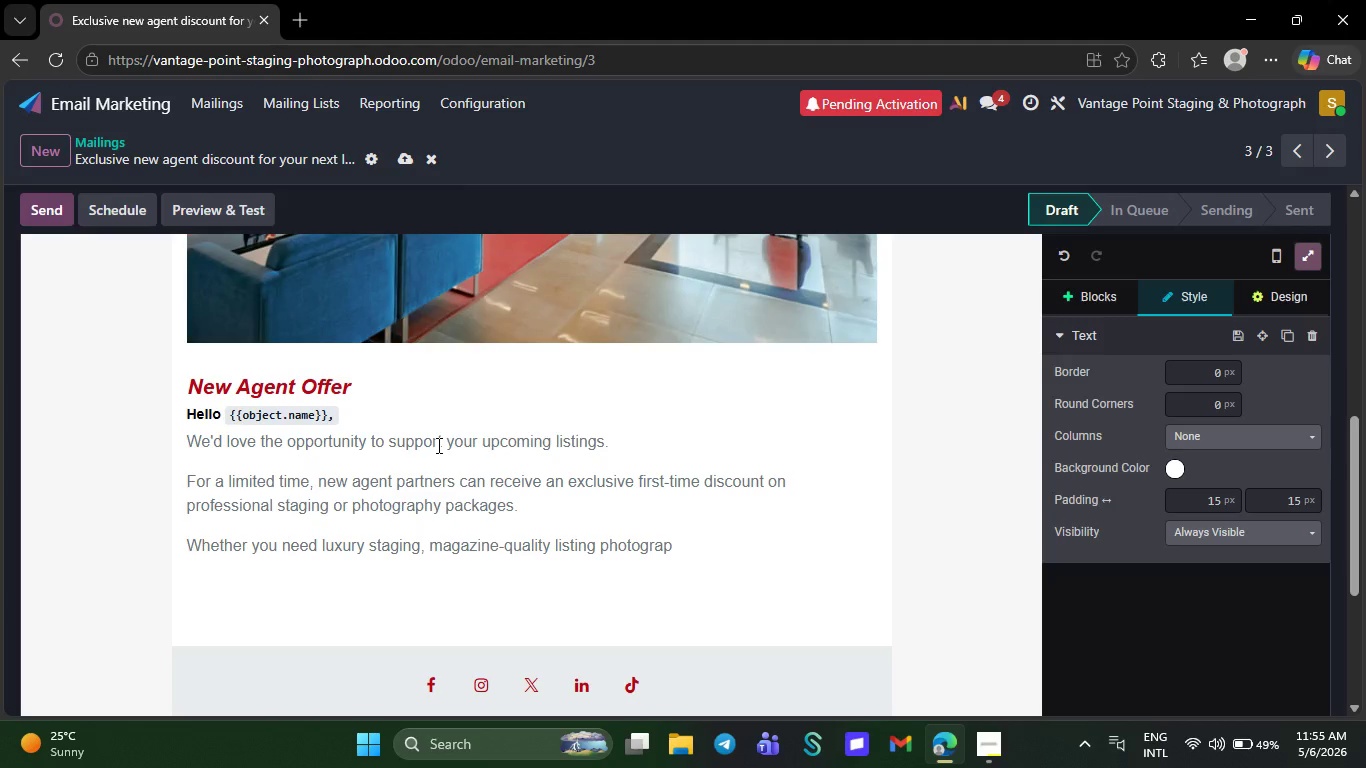 
wait(434.09)
 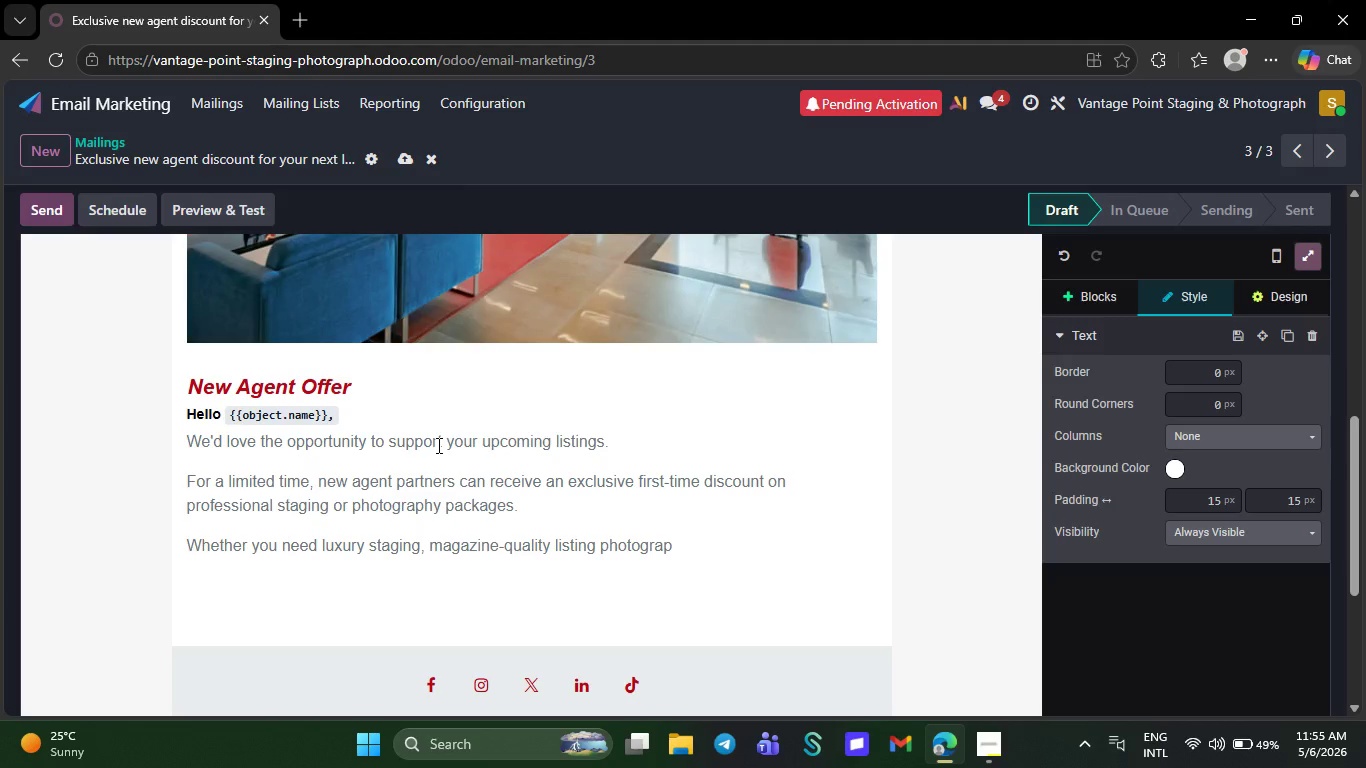 
key(Space)
 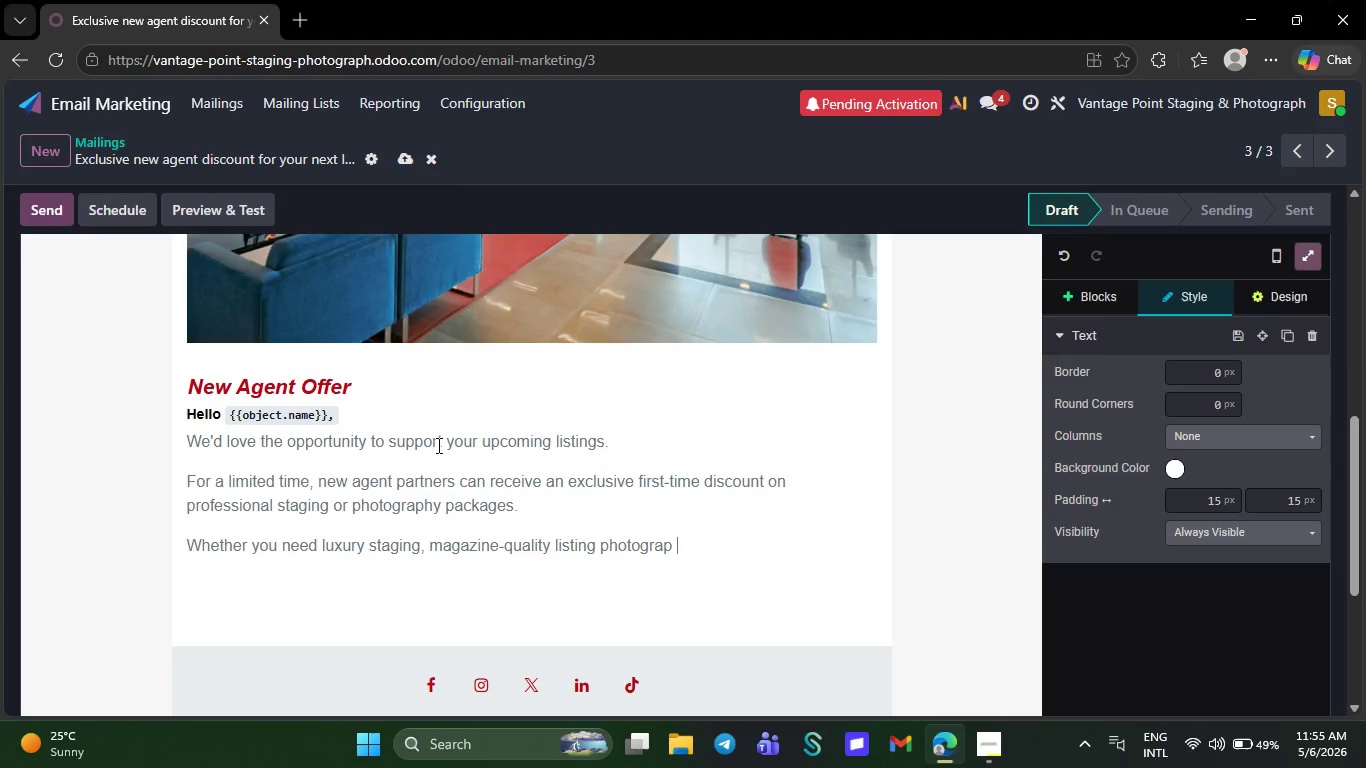 
key(Space)
 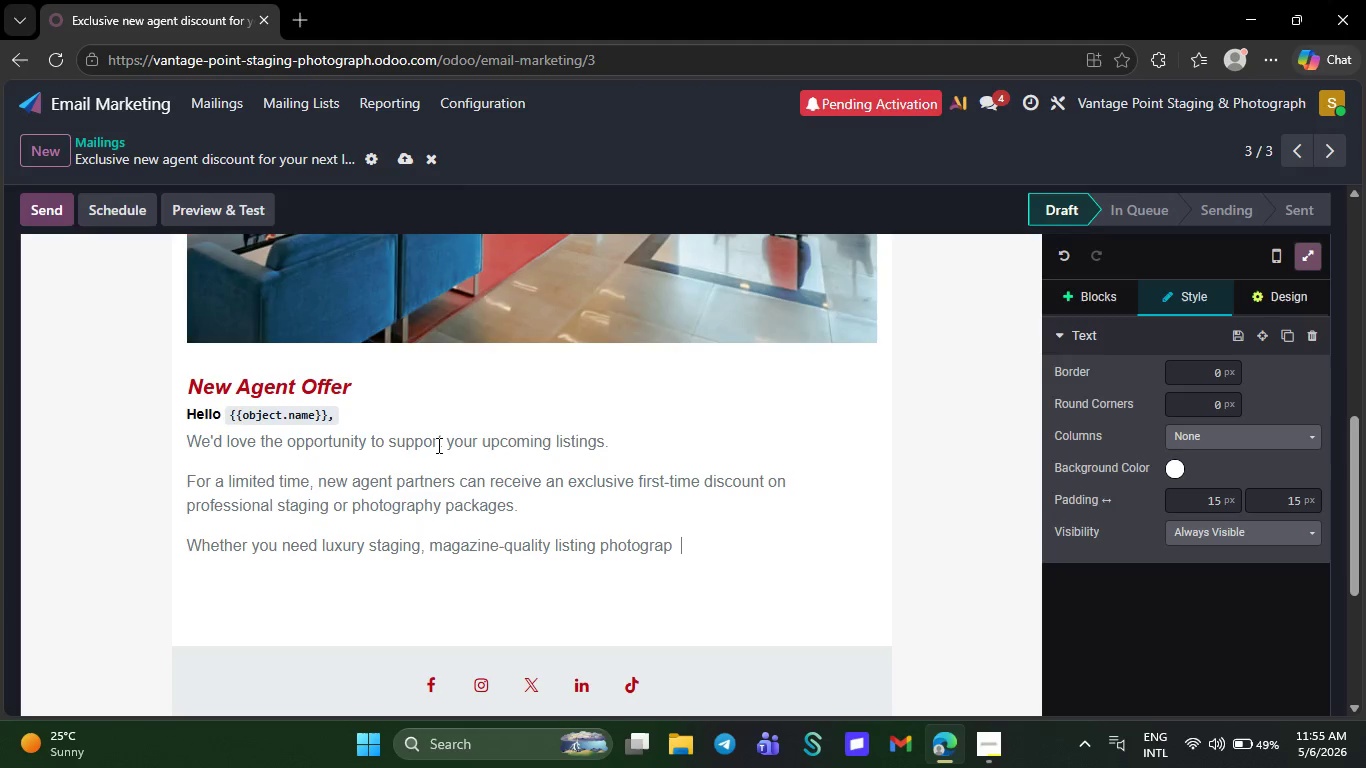 
key(Space)
 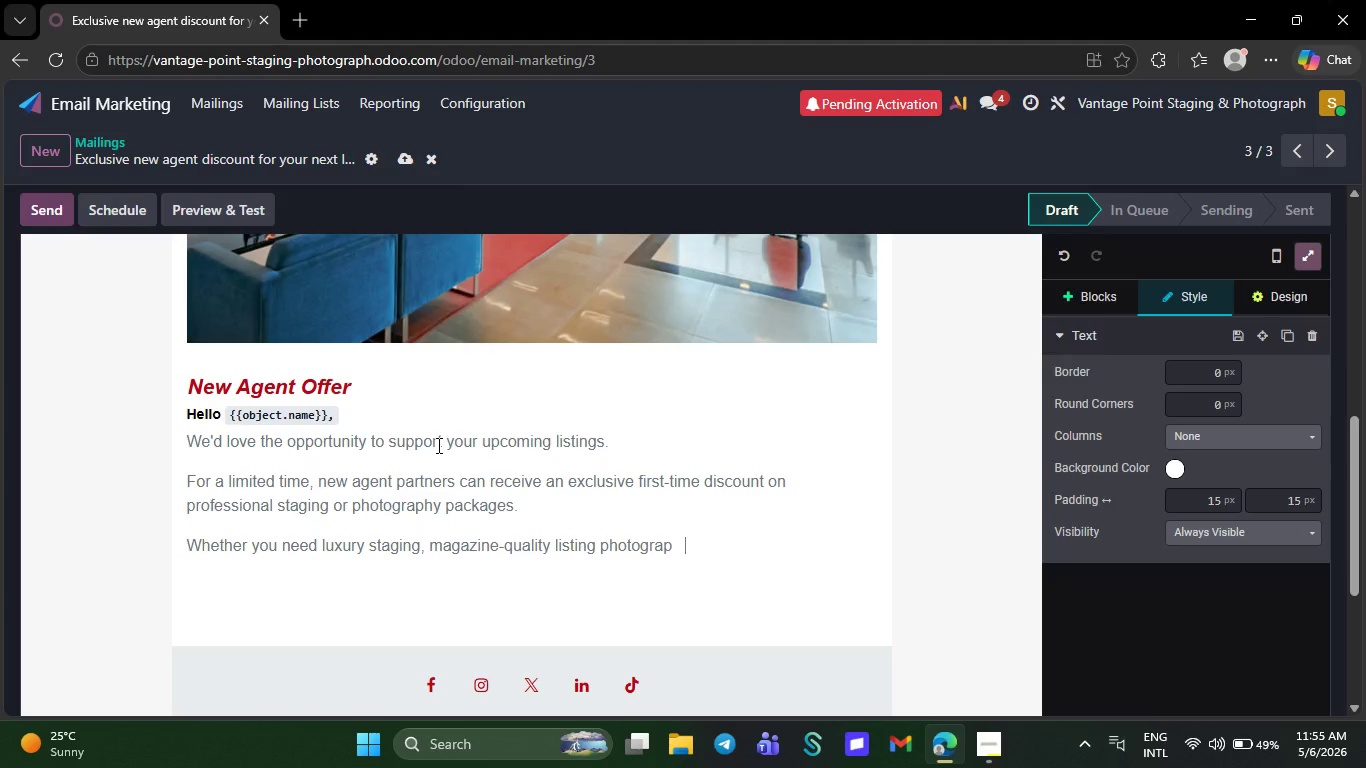 
key(Space)
 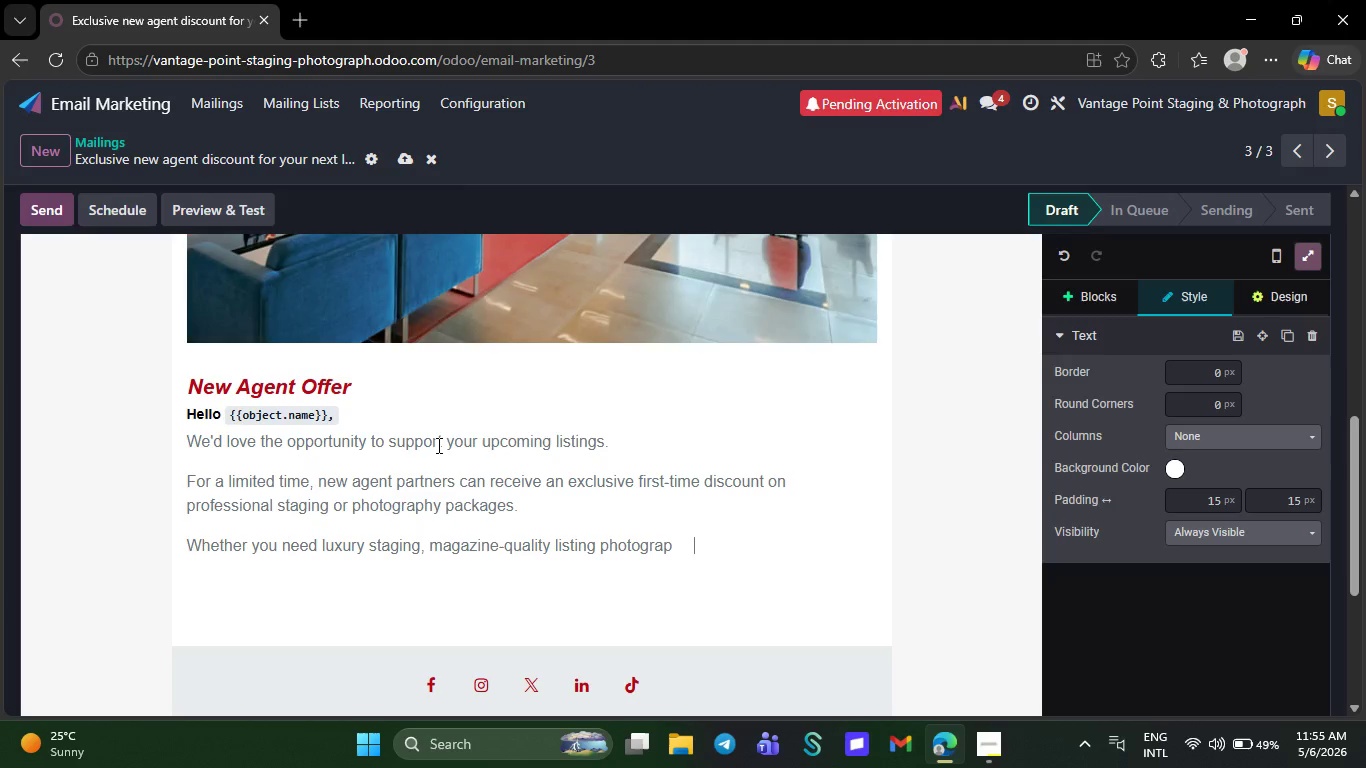 
key(Space)
 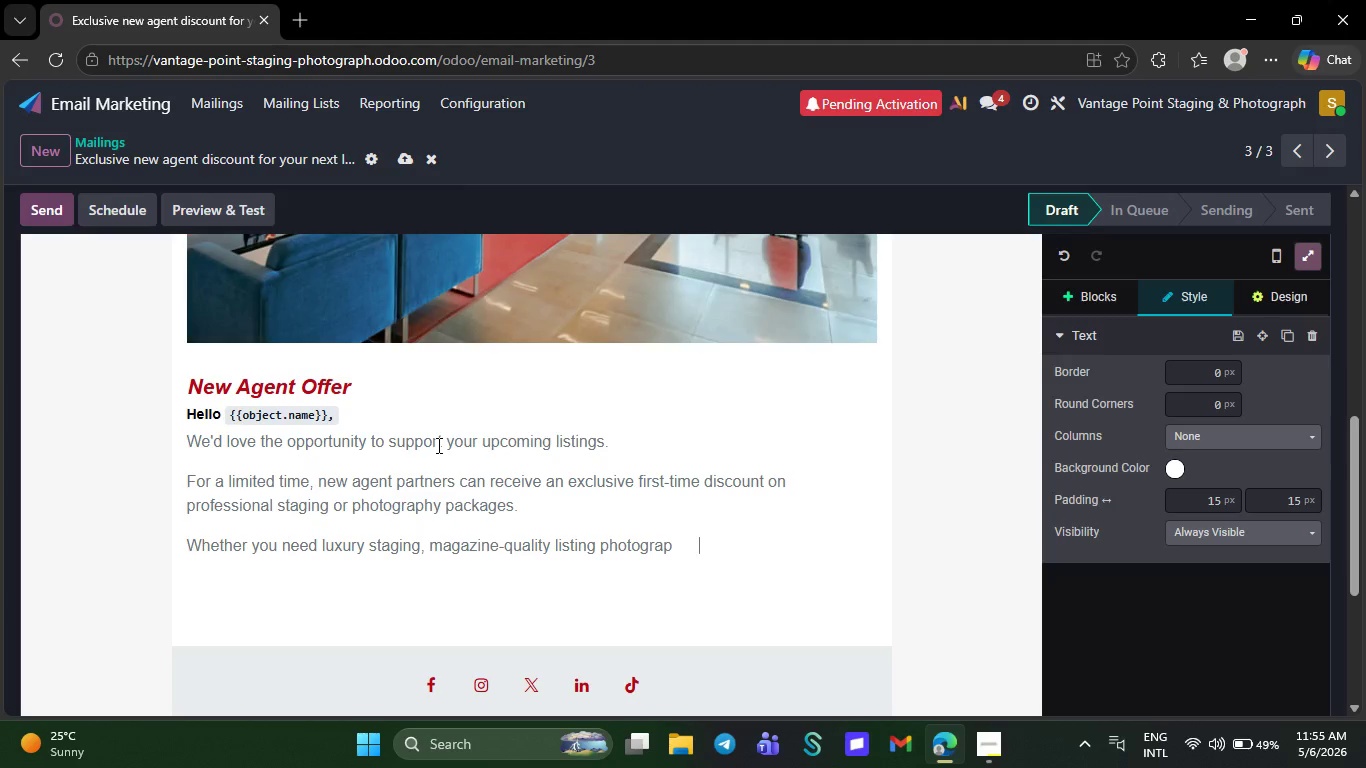 
key(Space)
 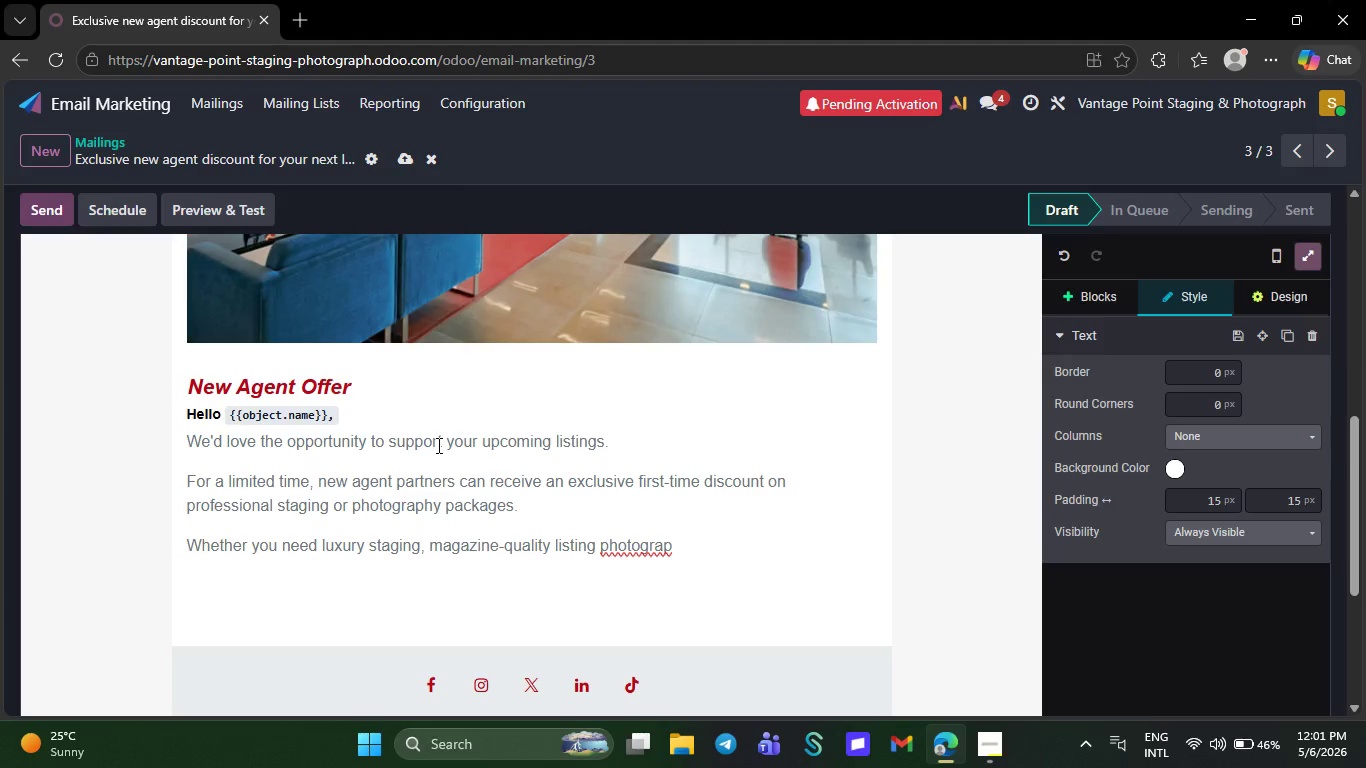 
wait(353.56)
 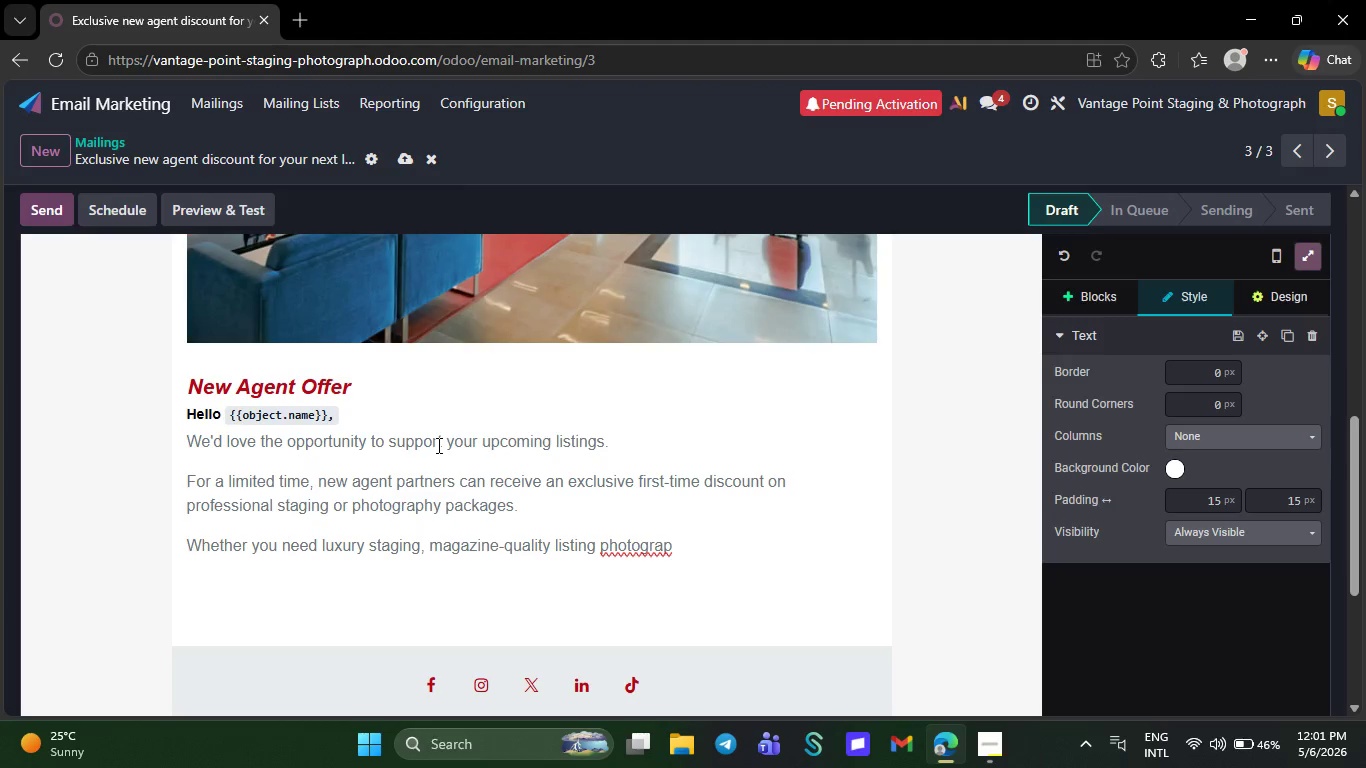 
key(Backspace)
 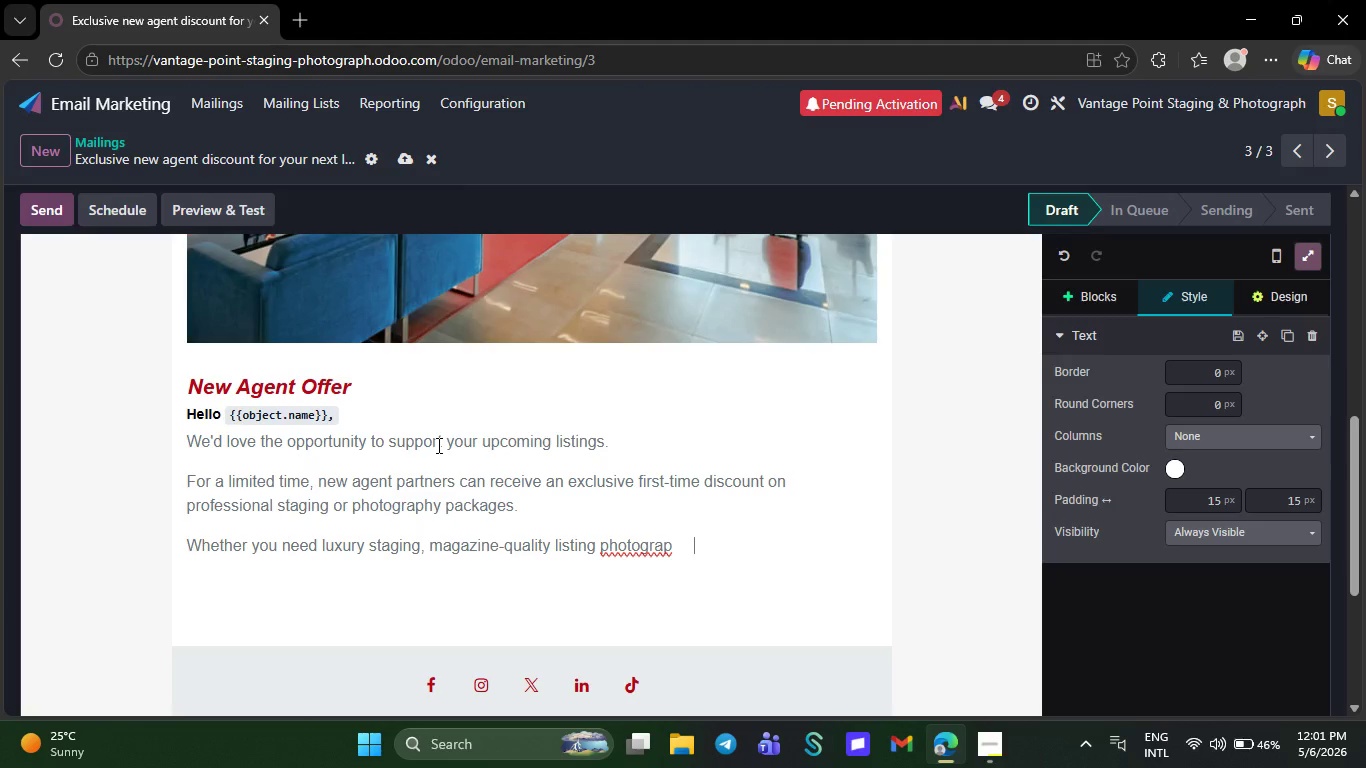 
key(Backspace)
 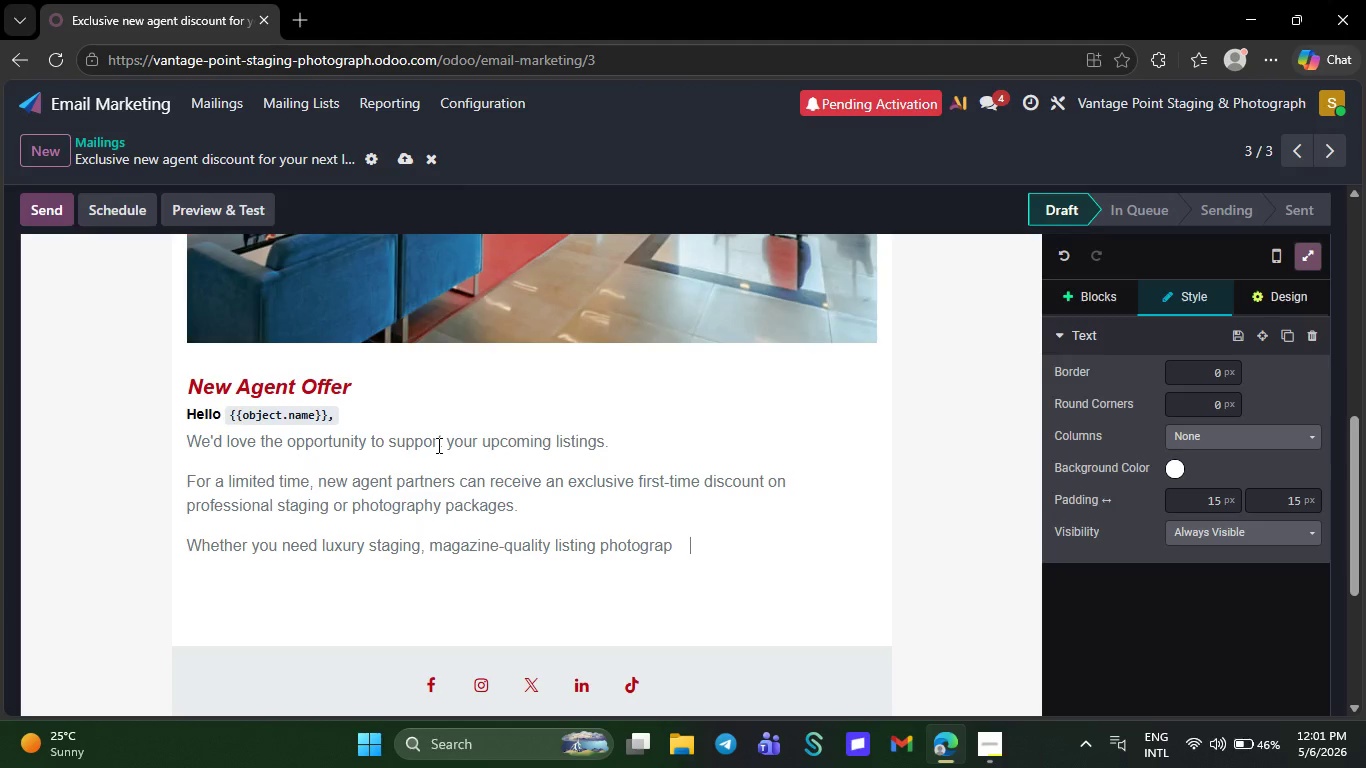 
key(Backspace)
 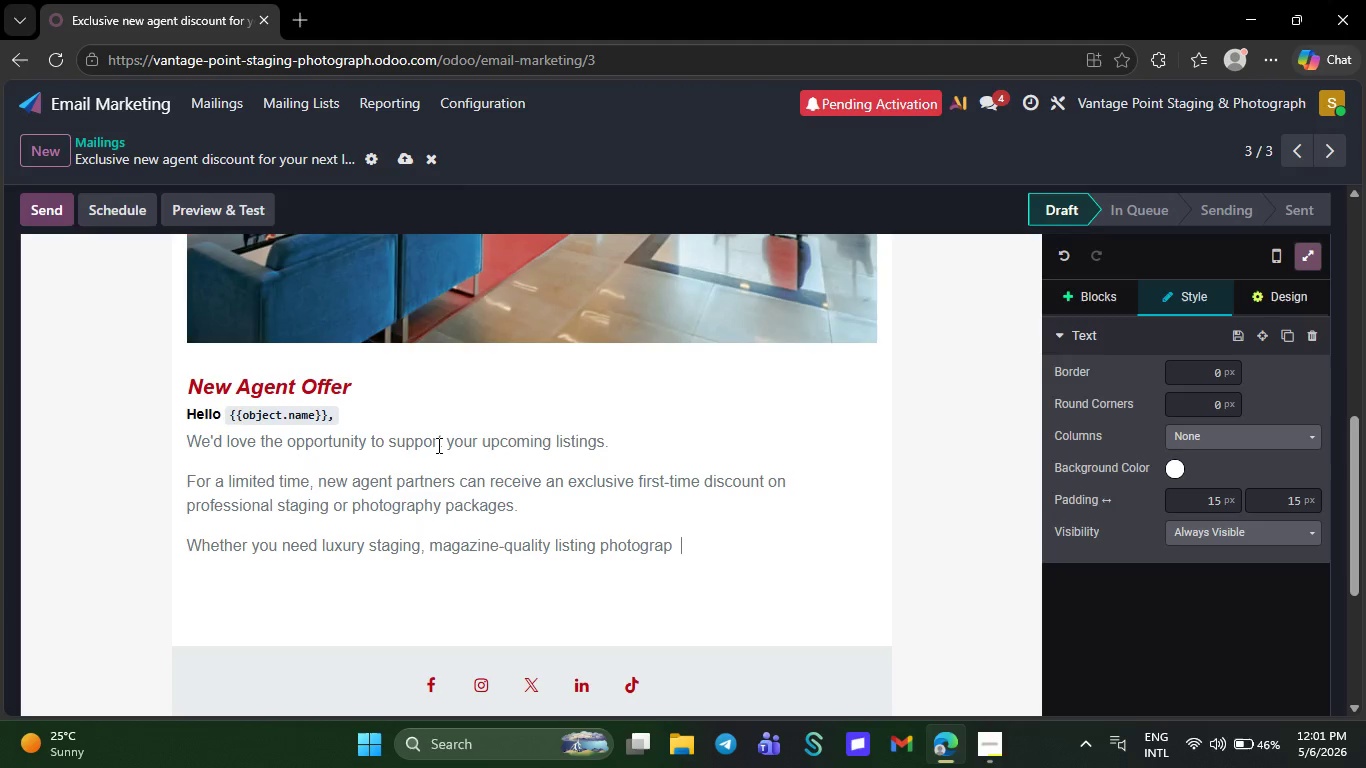 
key(Backspace)
 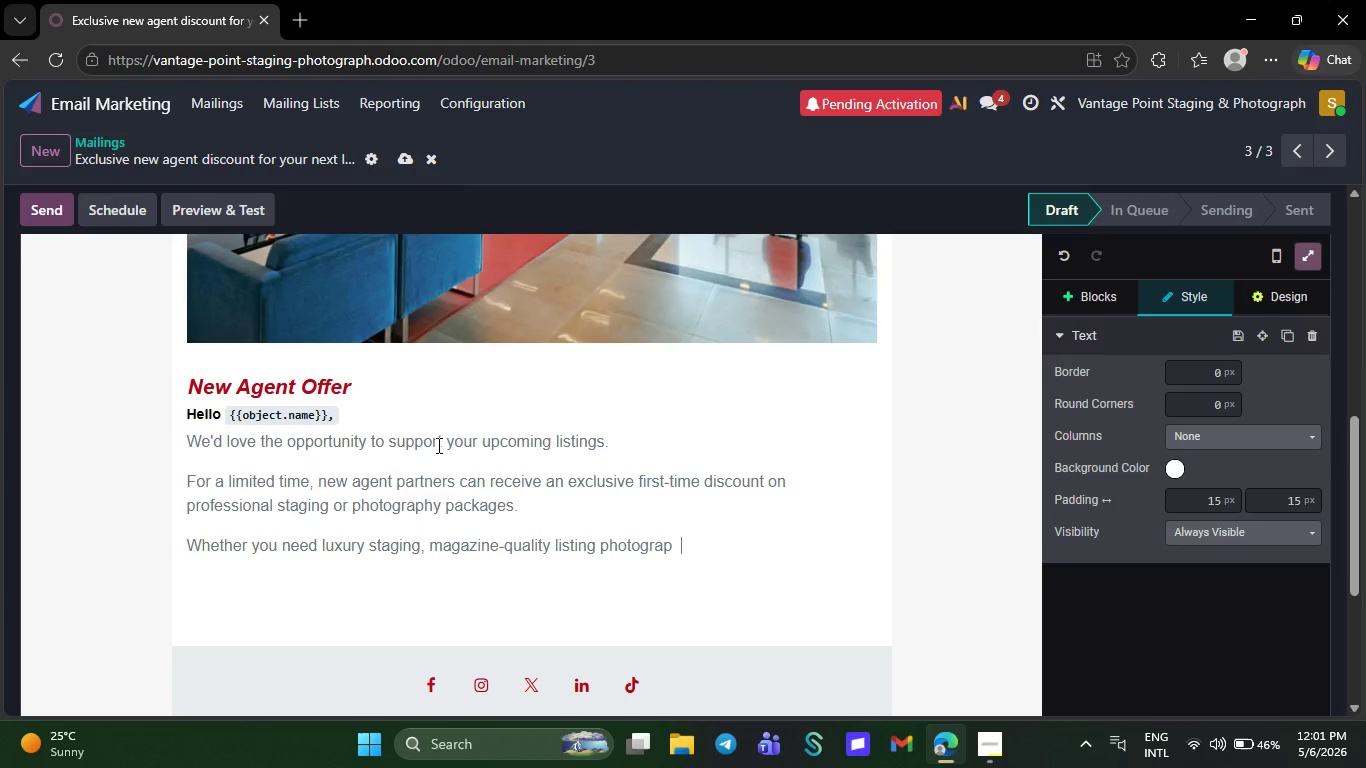 
key(Backspace)
 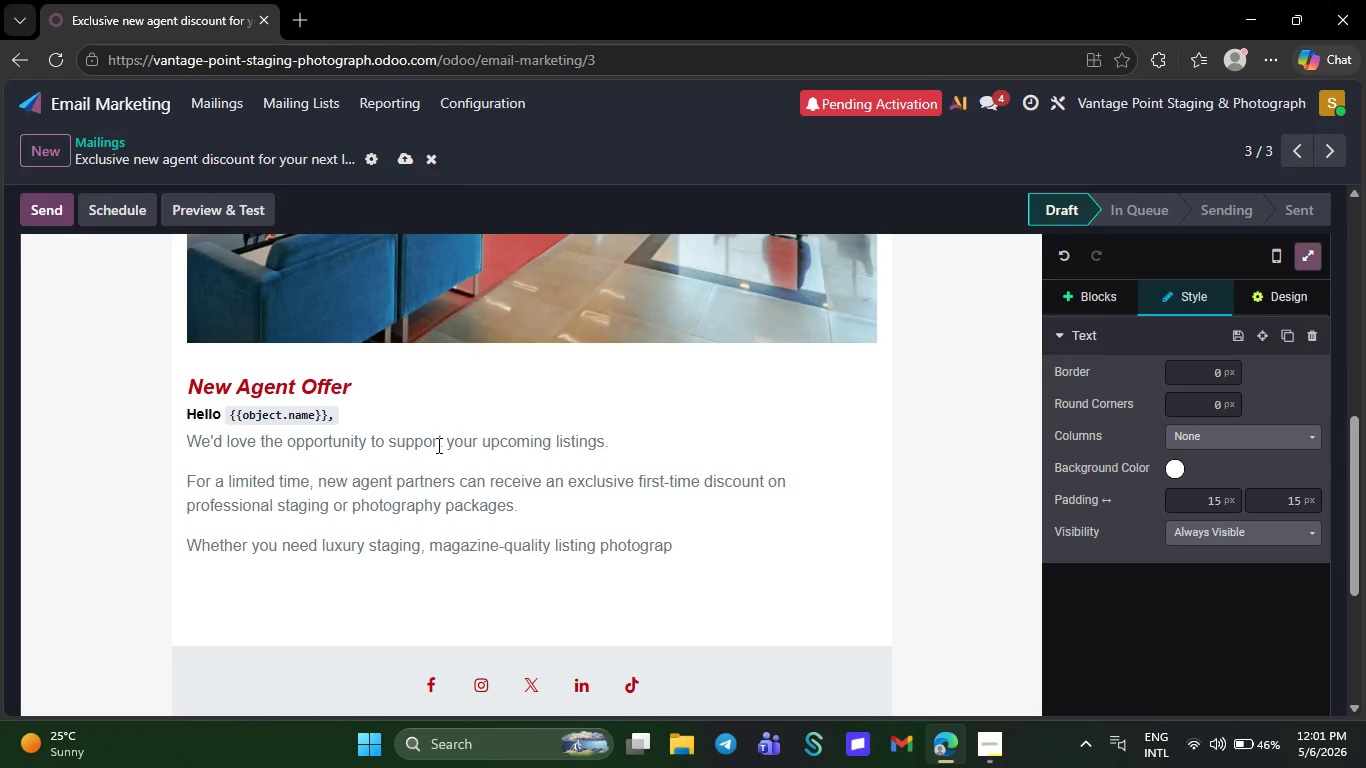 
key(Space)
 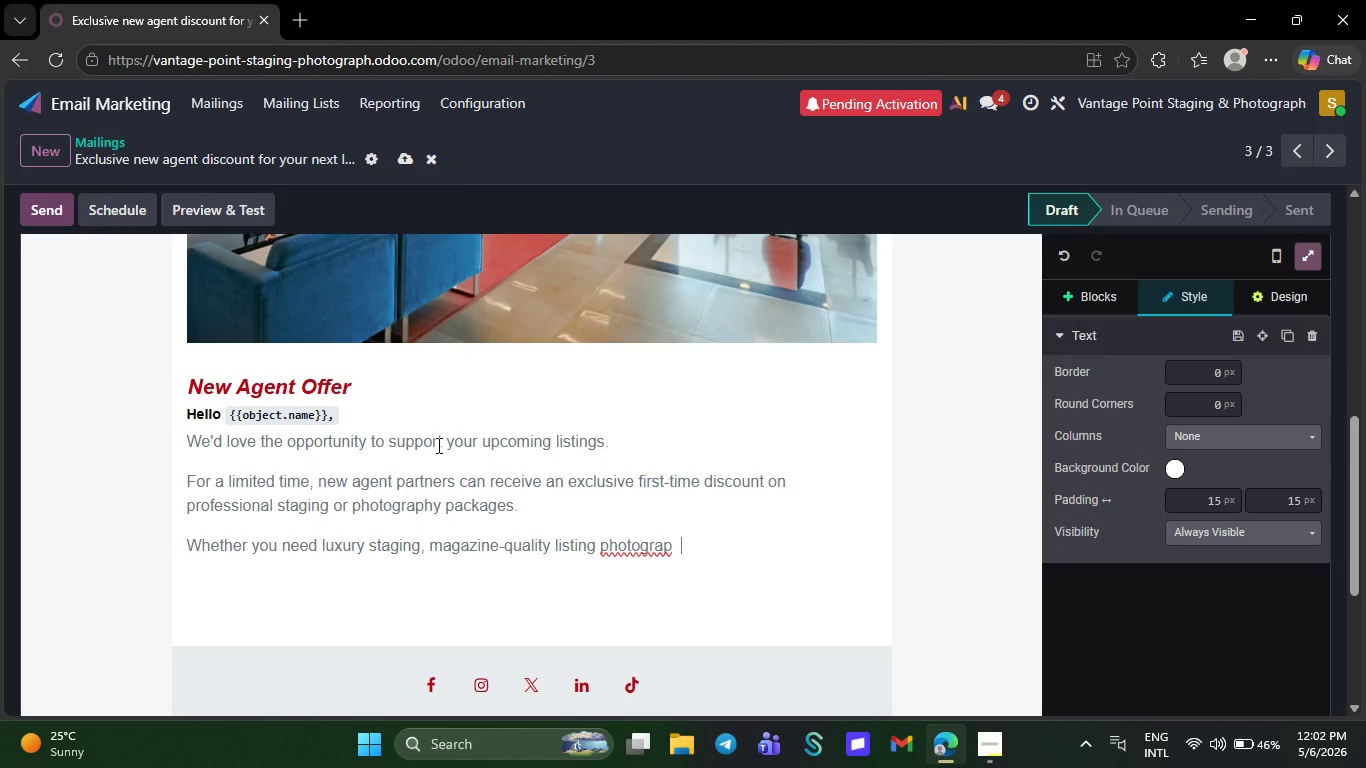 
wait(68.78)
 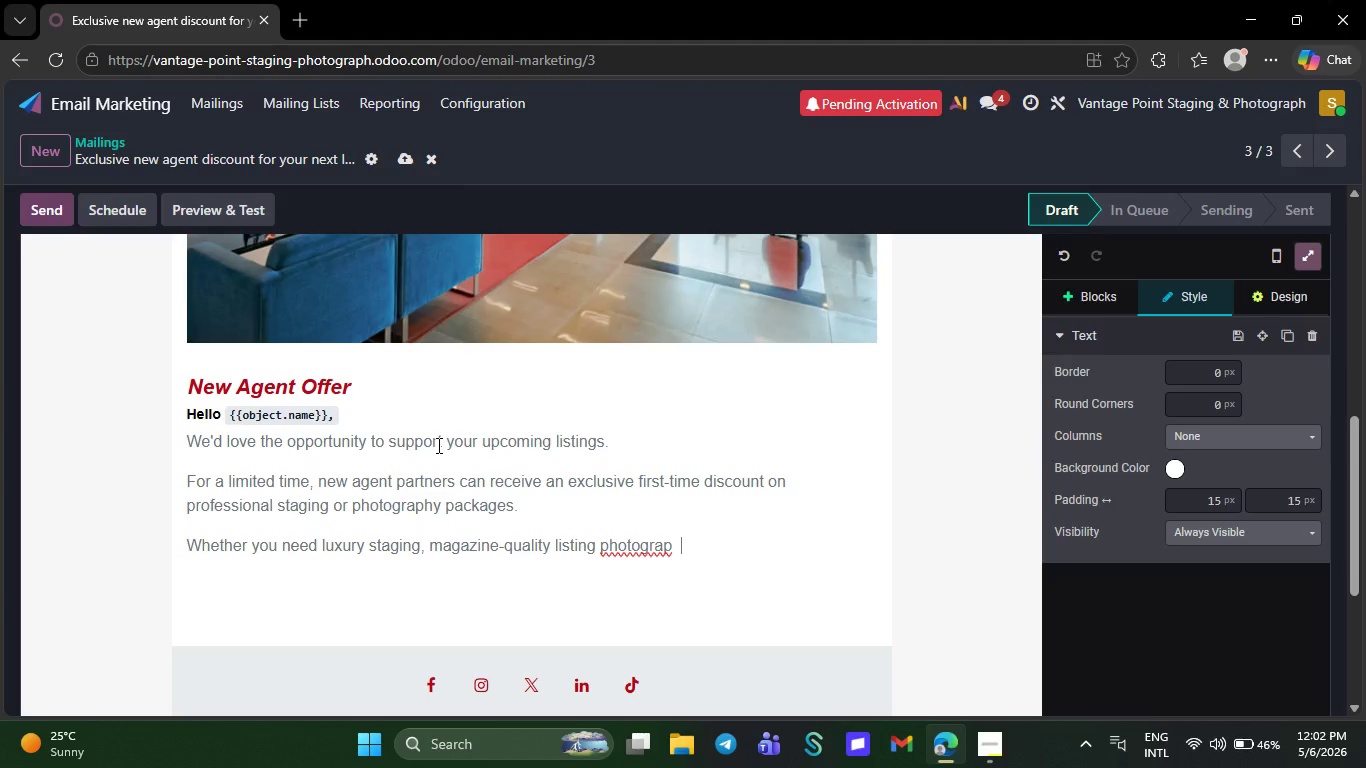 
key(Backspace)
 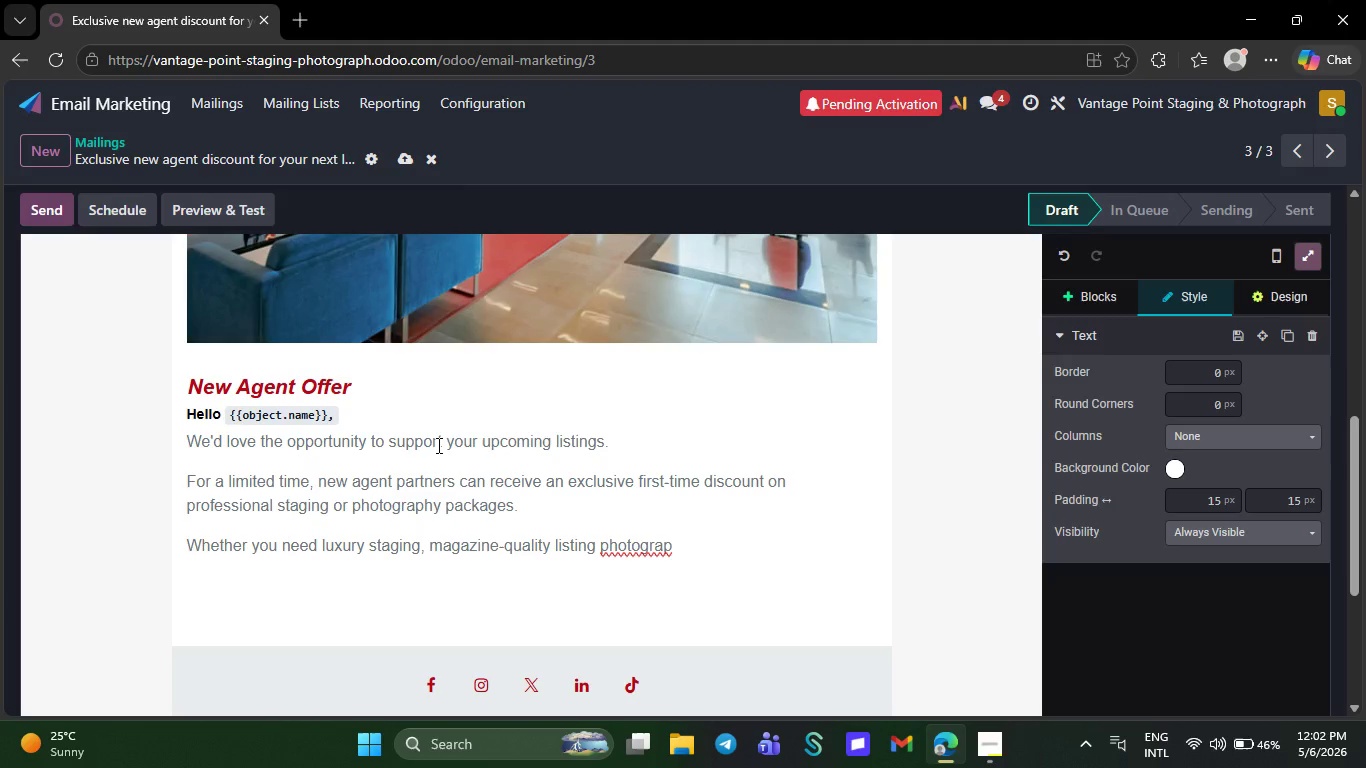 
key(Backspace)
 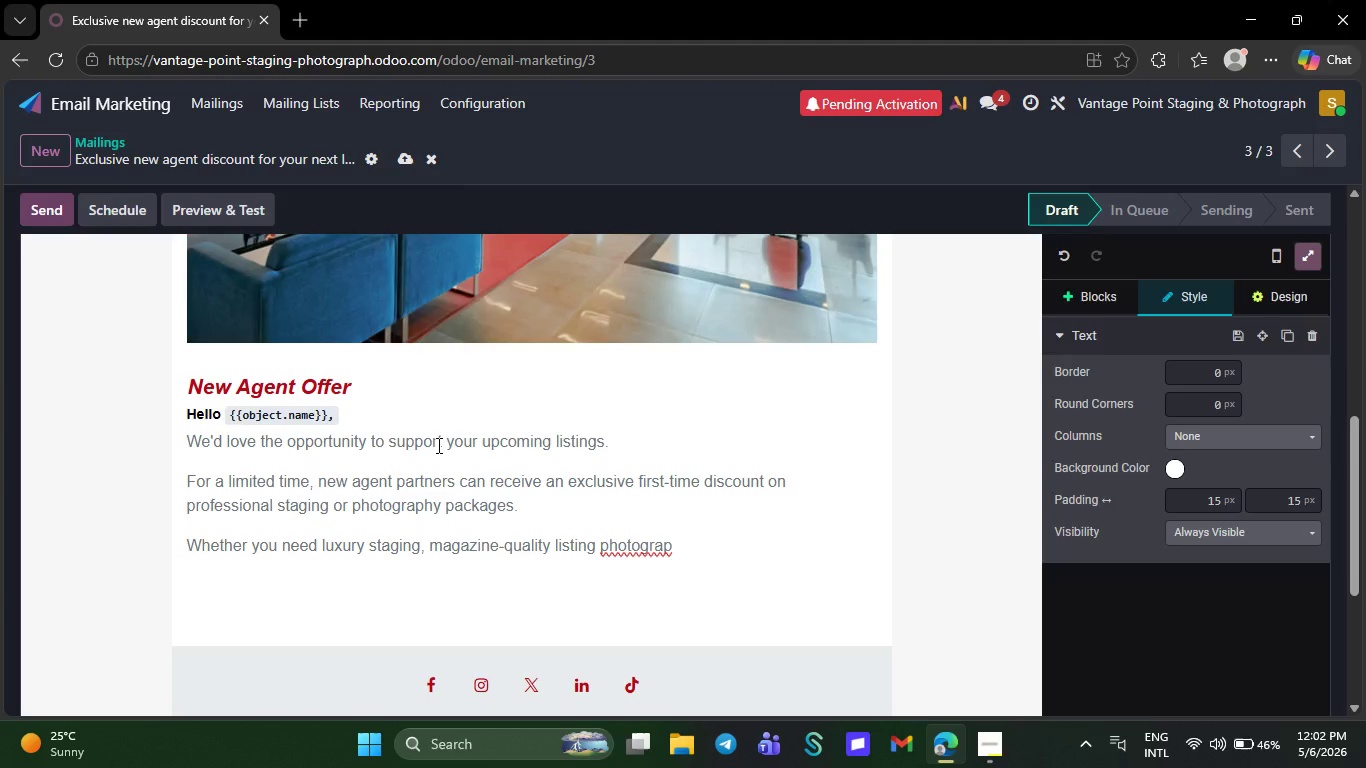 
key(Backspace)
 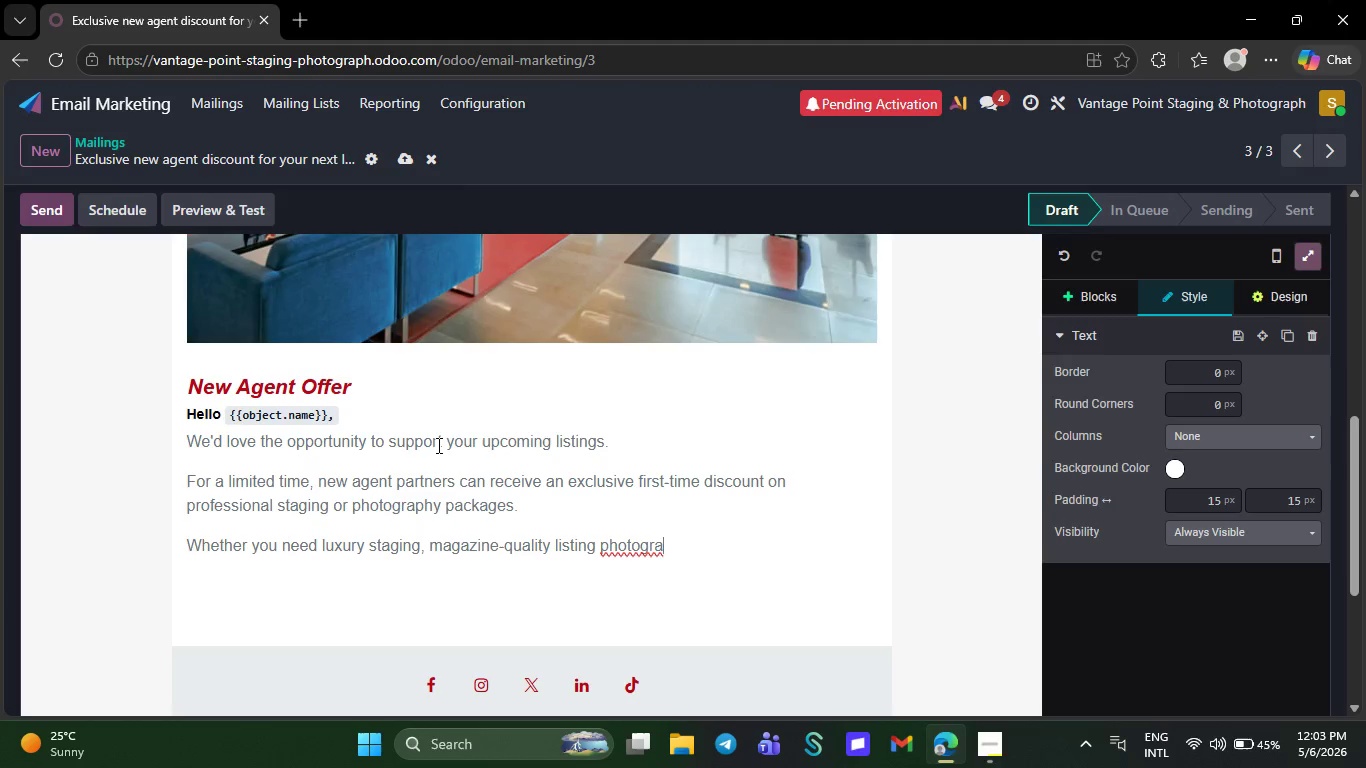 
wait(22.47)
 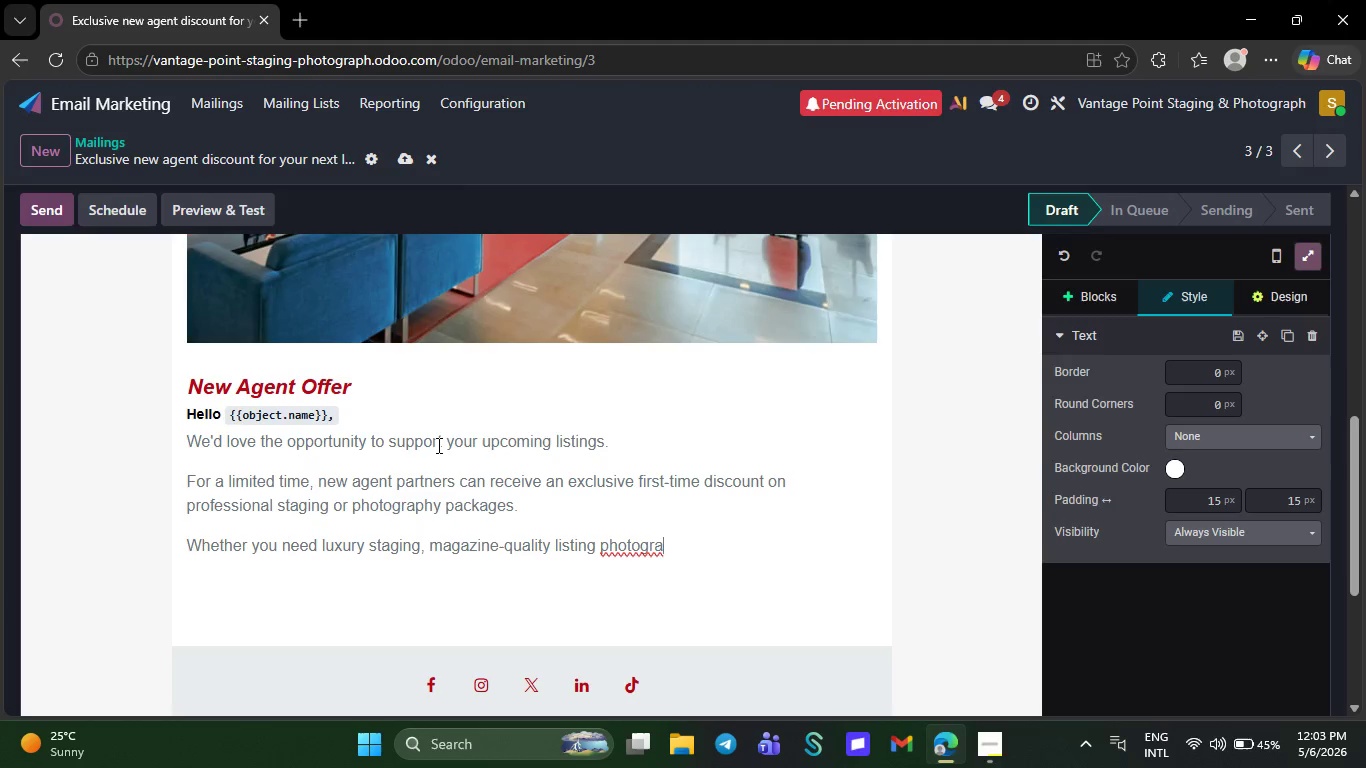 
key(Space)
 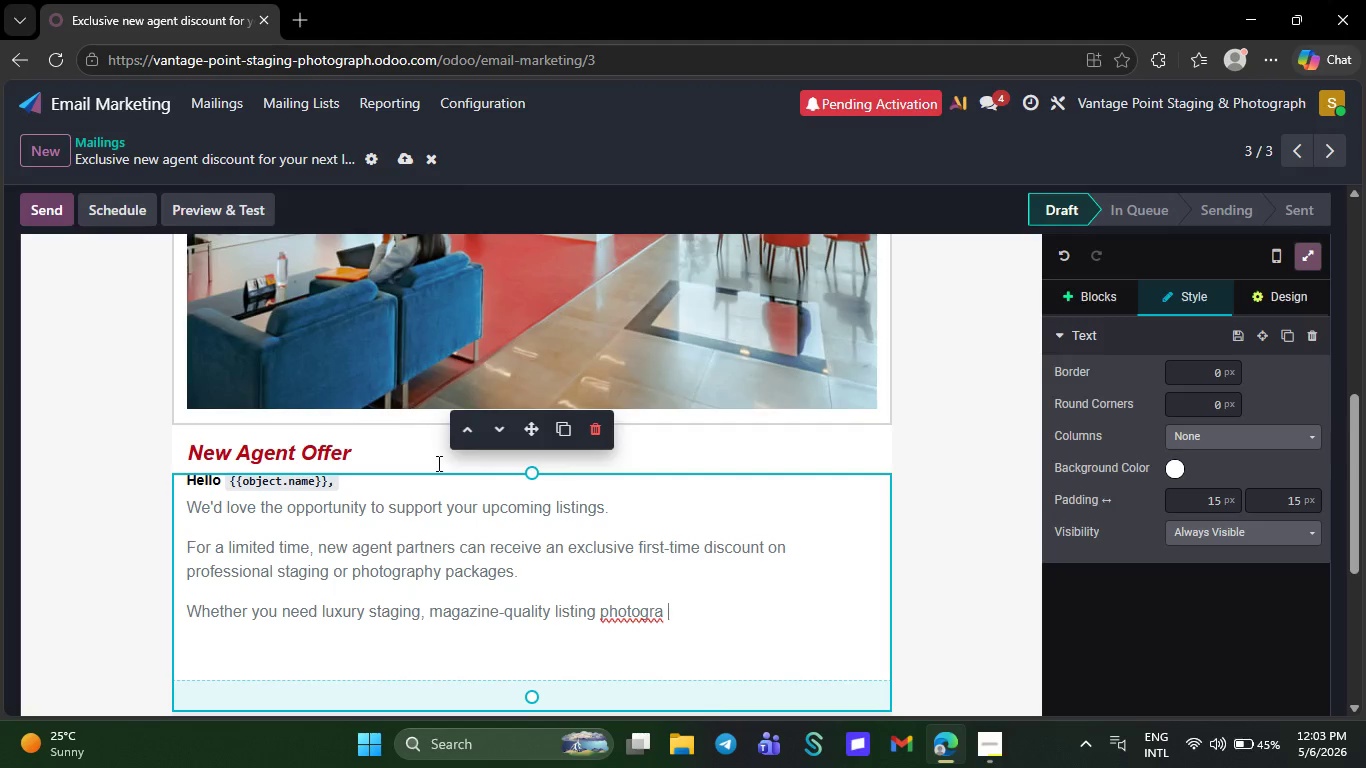 
wait(29.75)
 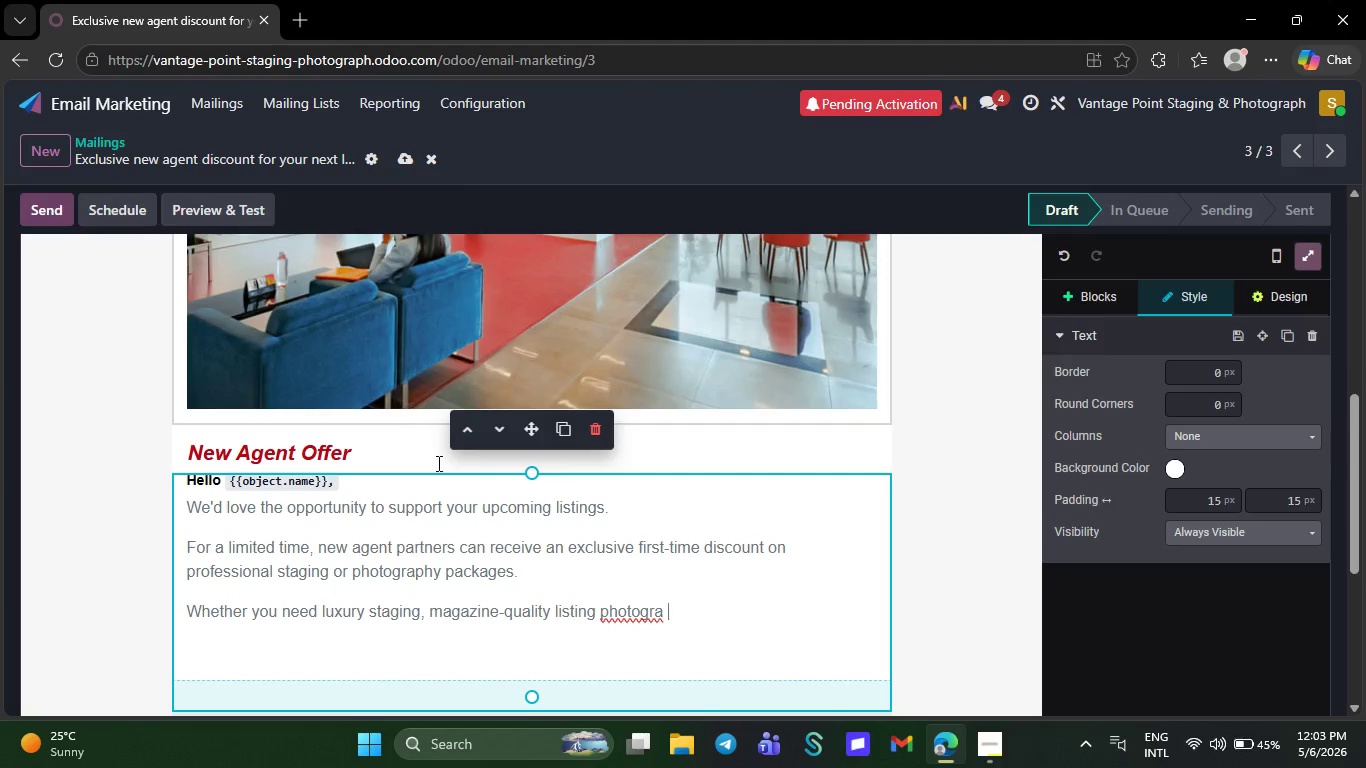 
key(Backspace)
 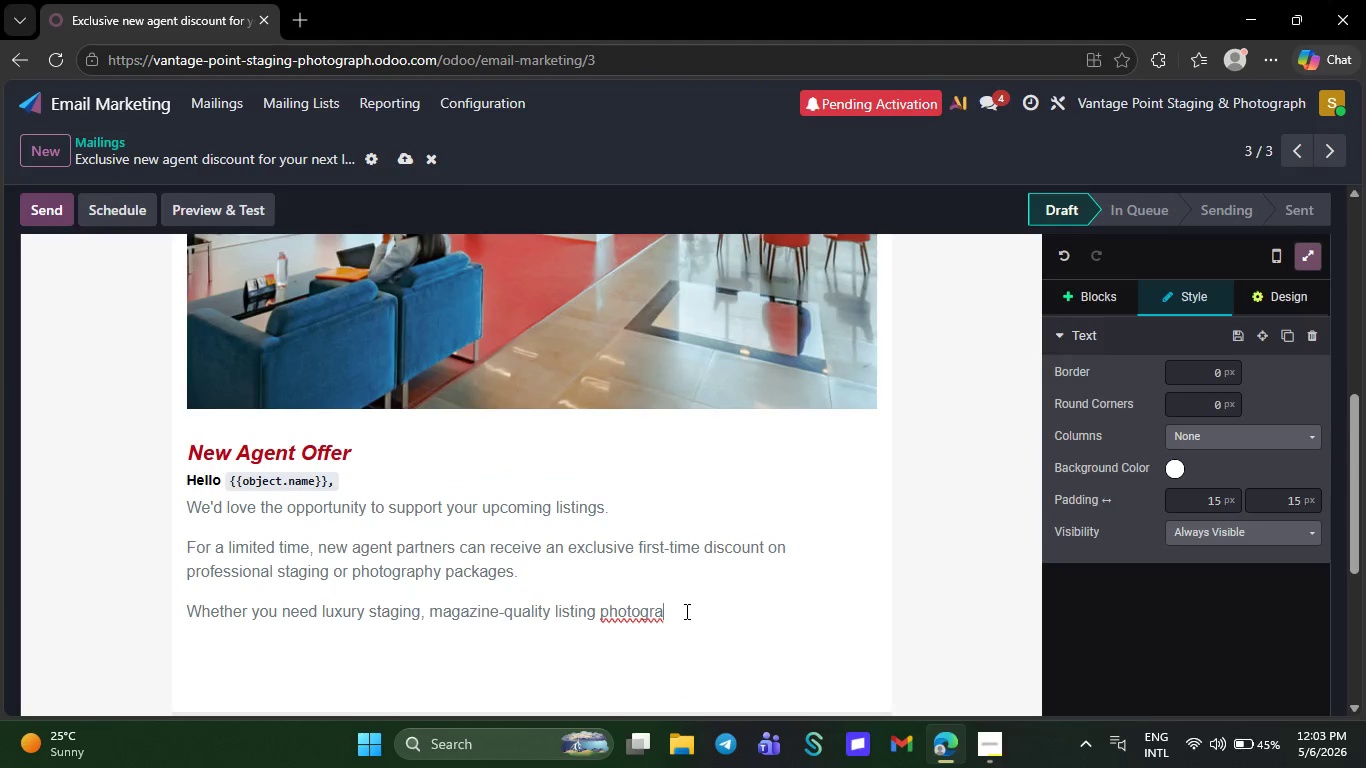 
key(Backspace)
key(Backspace)
key(Backspace)
type(s pr)
key(Backspace)
key(Backspace)
type(or both, our team is ready to hrlp your properties stanf)
key(Backspace)
type(d out in a competitive market)
 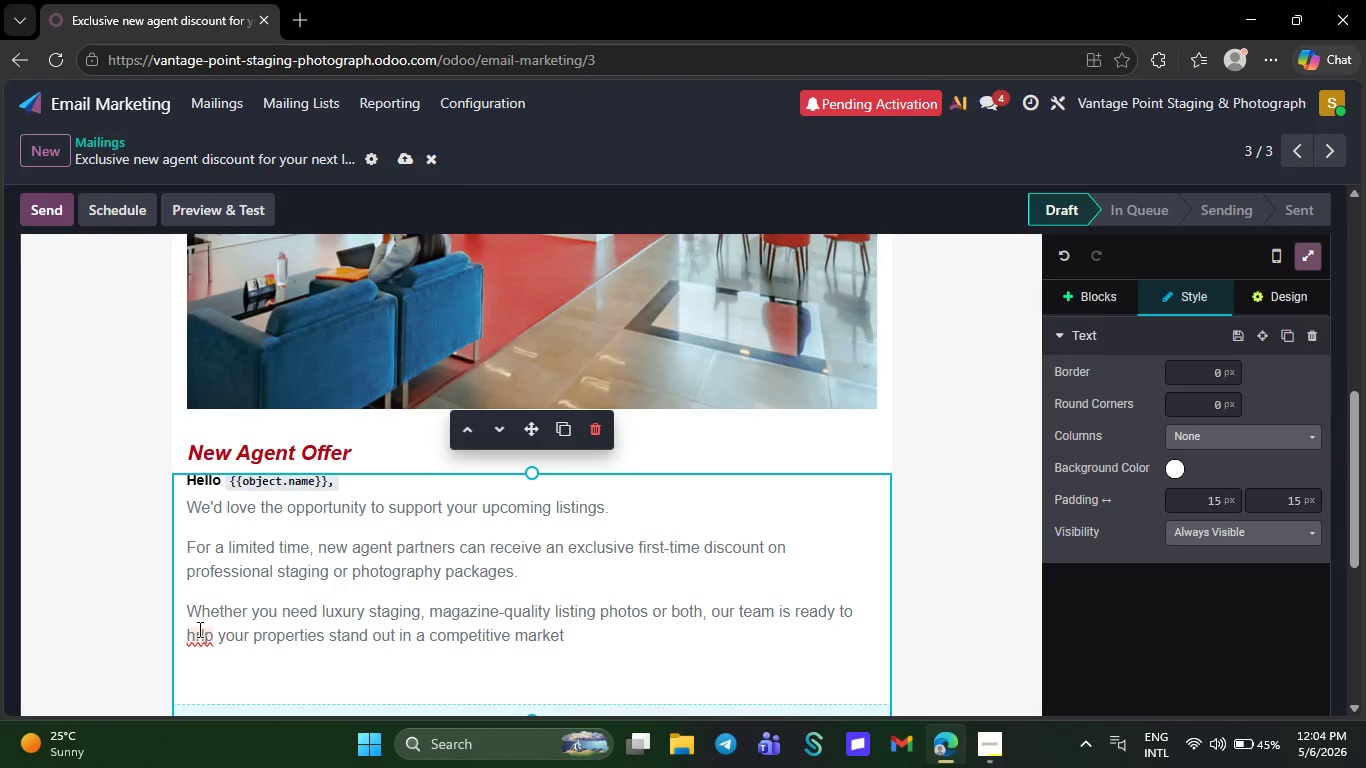 
right_click([196, 627])
 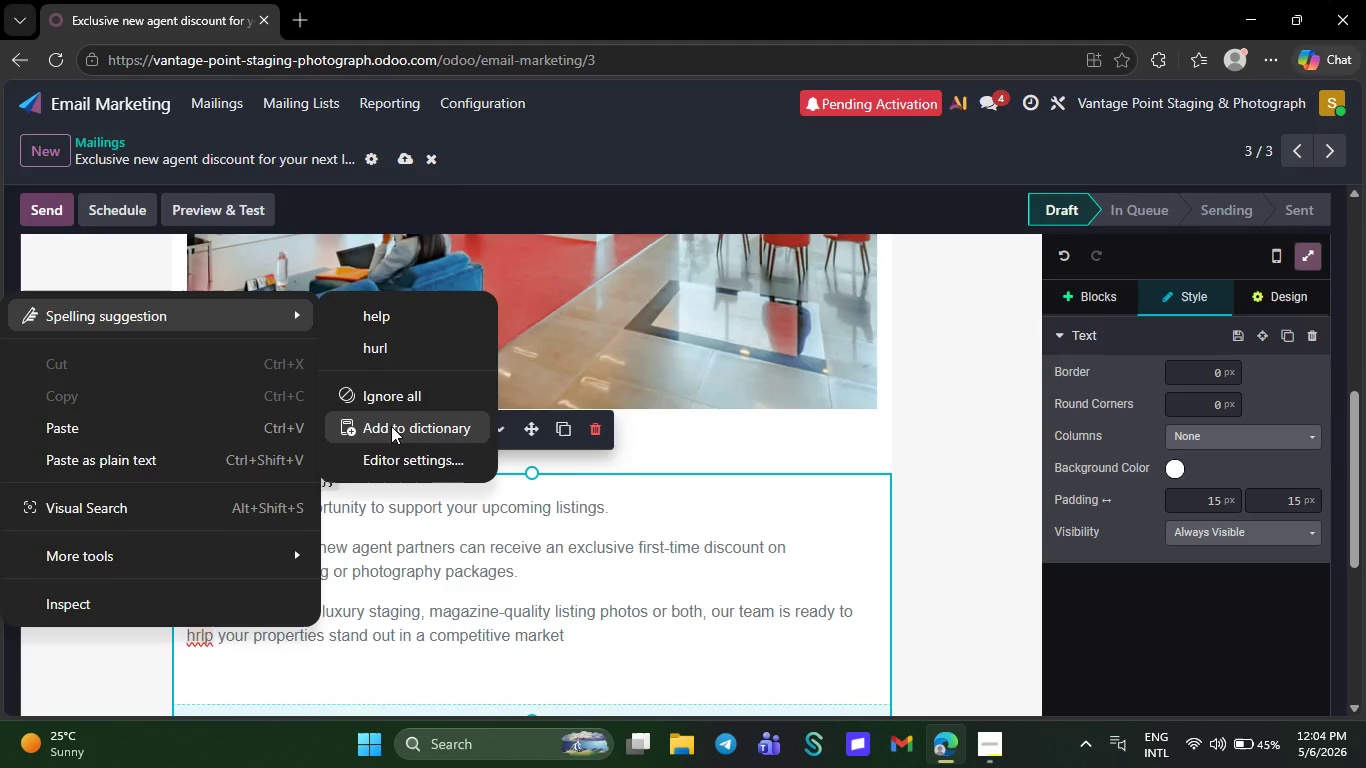 
left_click([418, 314])
 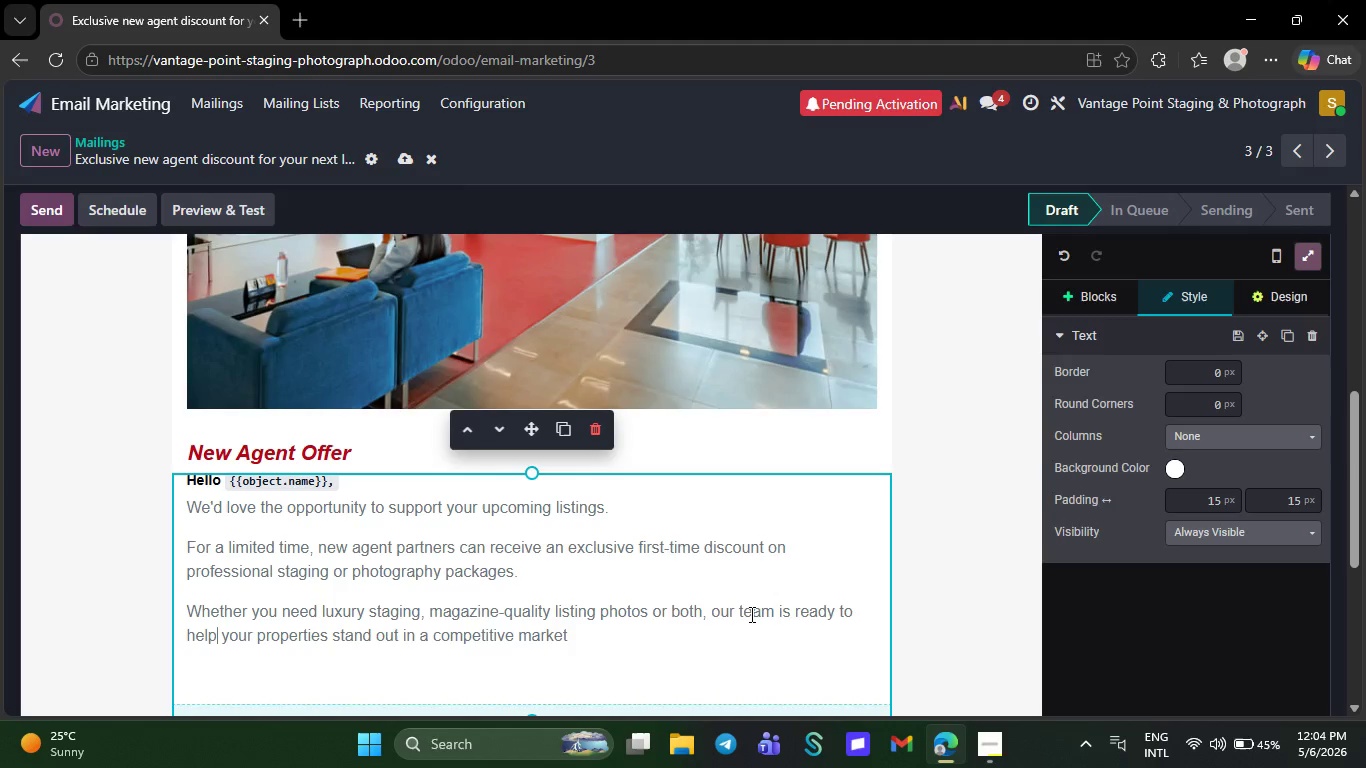 
left_click([687, 634])
 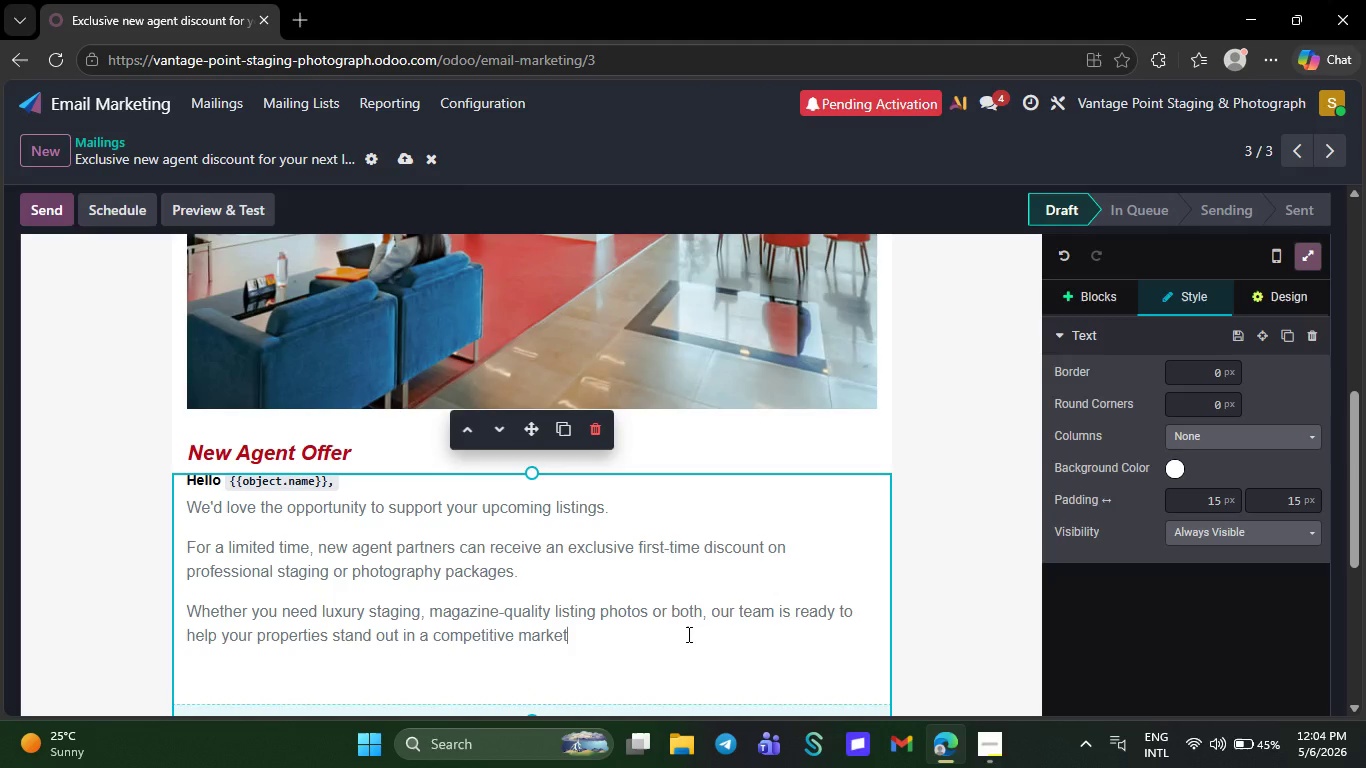 
type(.)
key(NumpadEnter)
type(Your first booking is the perfecy)
key(Backspace)
type(t opportunity to experi)
 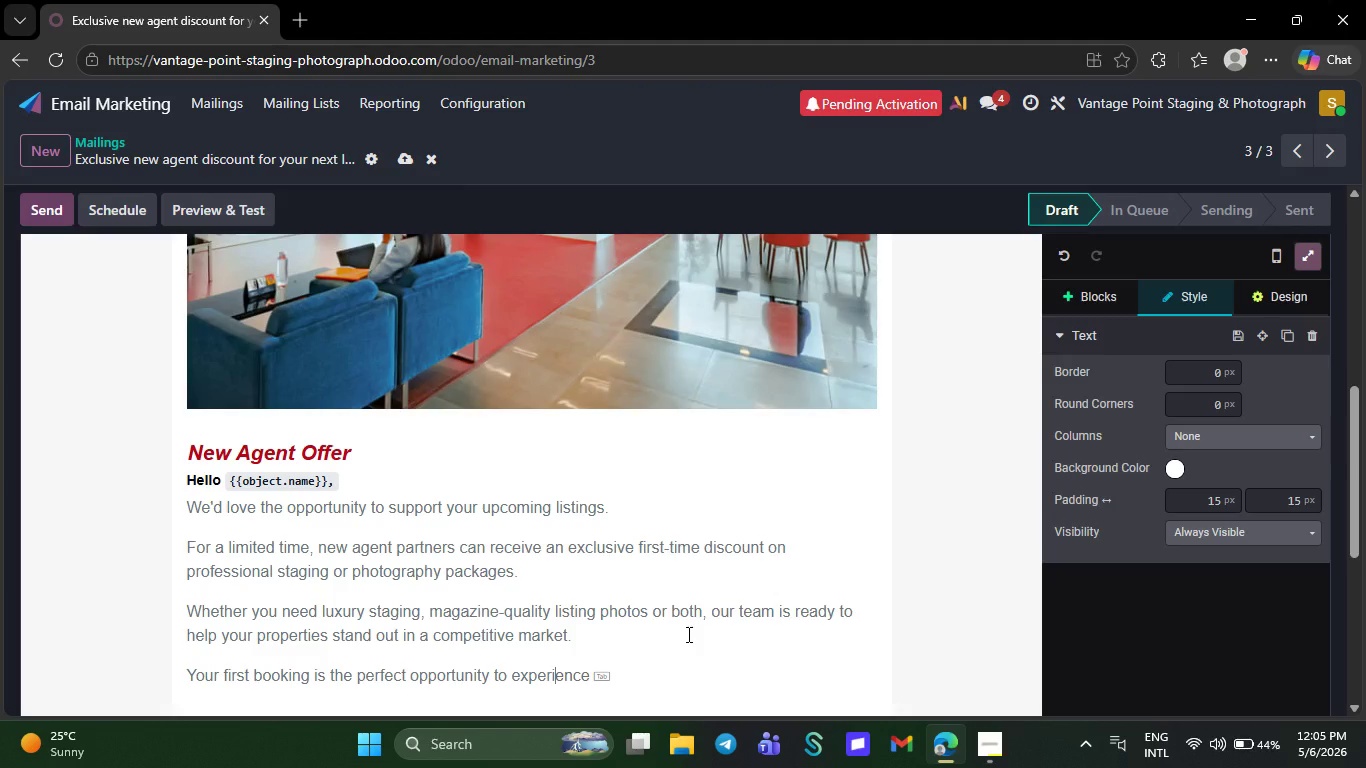 
type(ence the difference prop)
key(Backspace)
type(ffe)
key(Backspace)
key(Backspace)
type(essional presentation can make.)
key(NumpadEnter)
 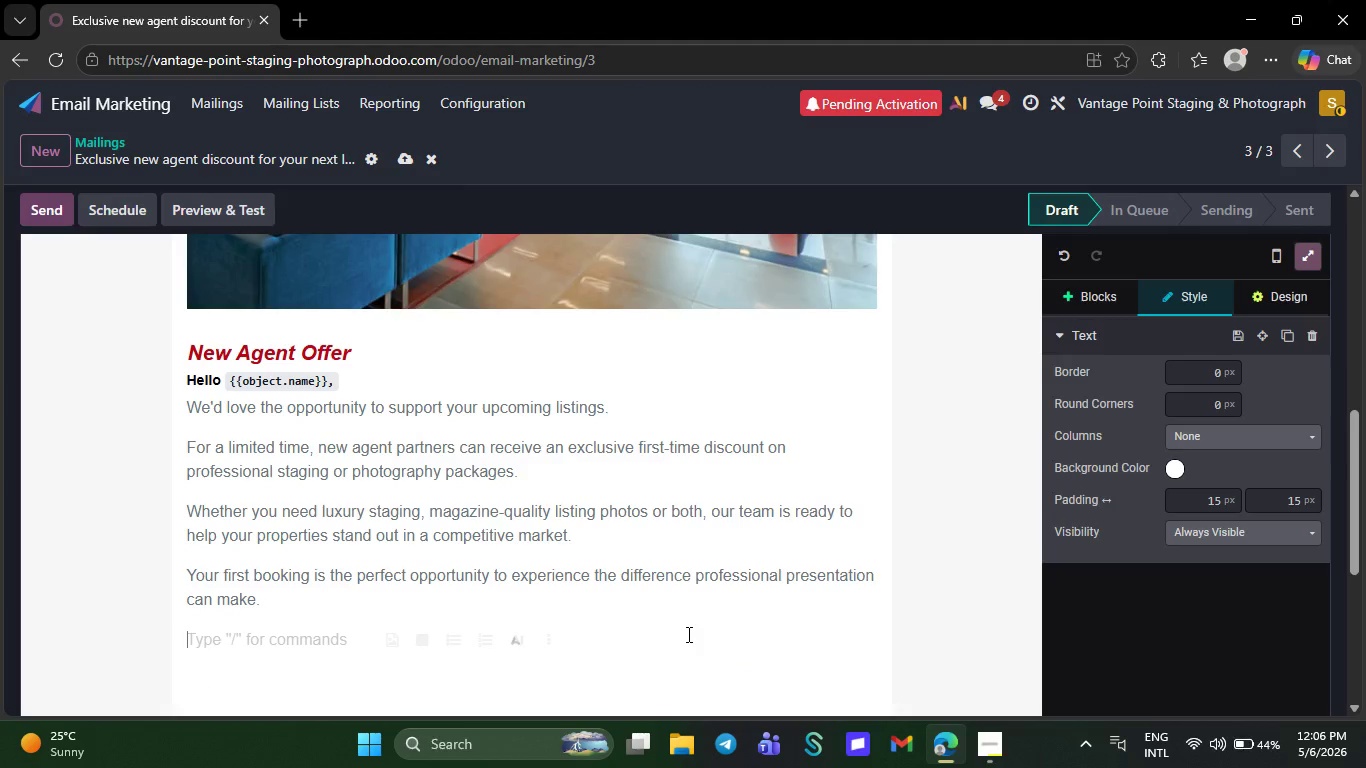 
wait(6.08)
 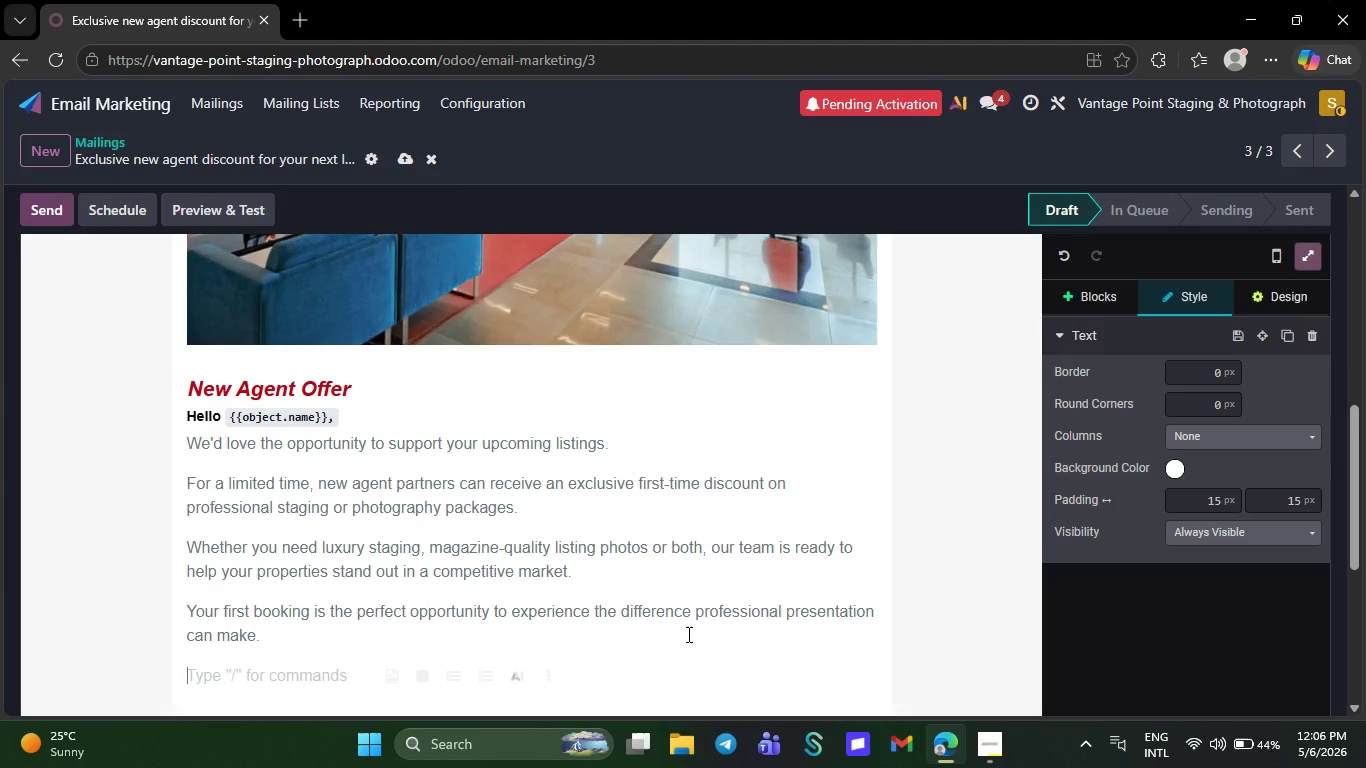 
type(Wark )
key(Backspace)
key(Backspace)
type(m regards,)
key(NumpadEnter)
type(Vantage p)
key(Backspace)
type(Point Staging & pg)
key(Backspace)
type(hotograph)
 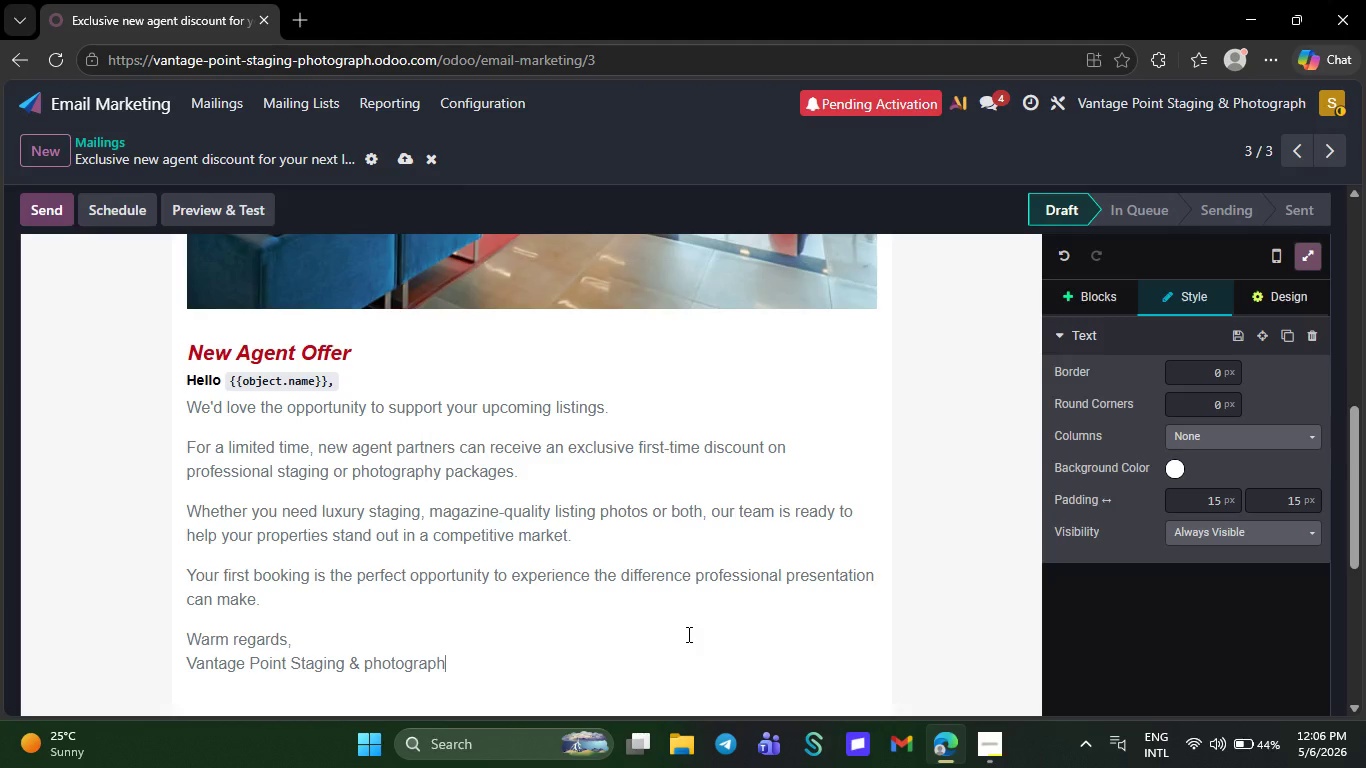 
wait(7.78)
 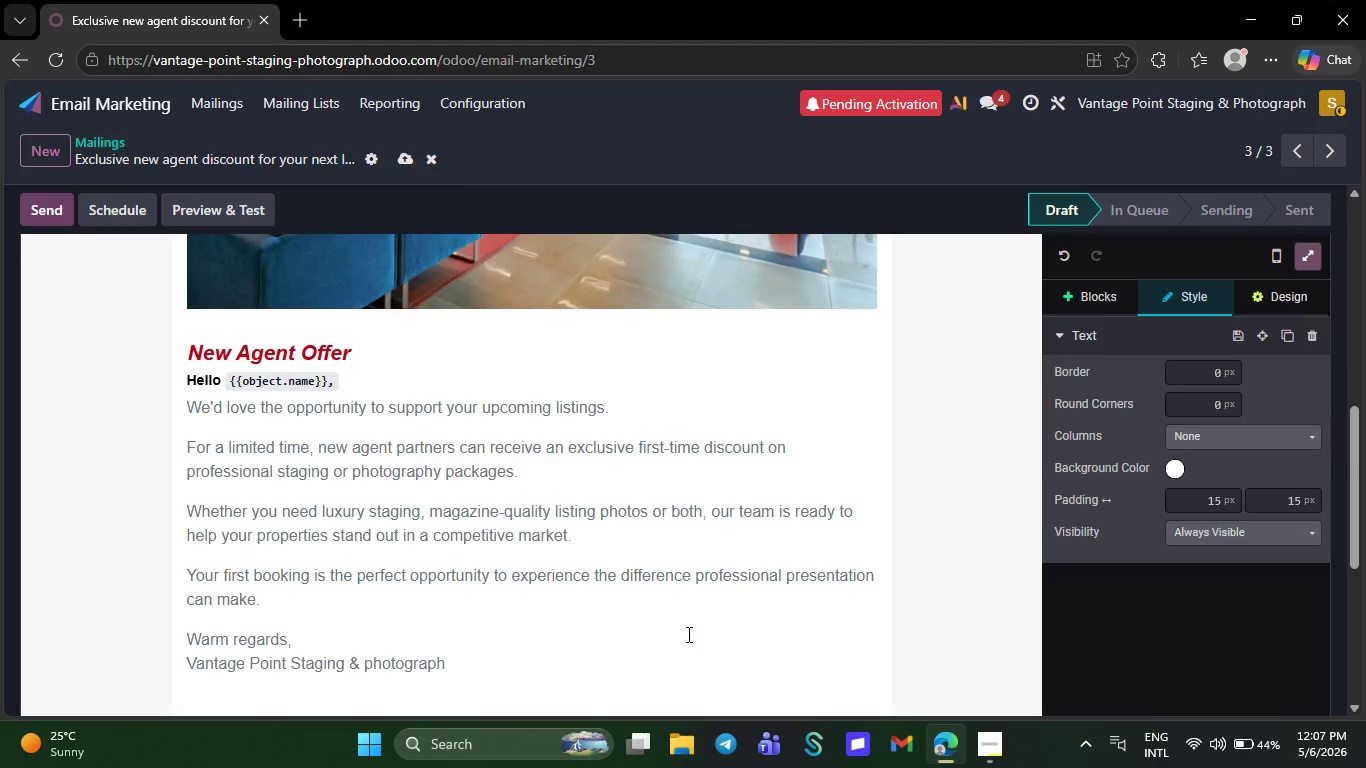 
left_click([1104, 284])
 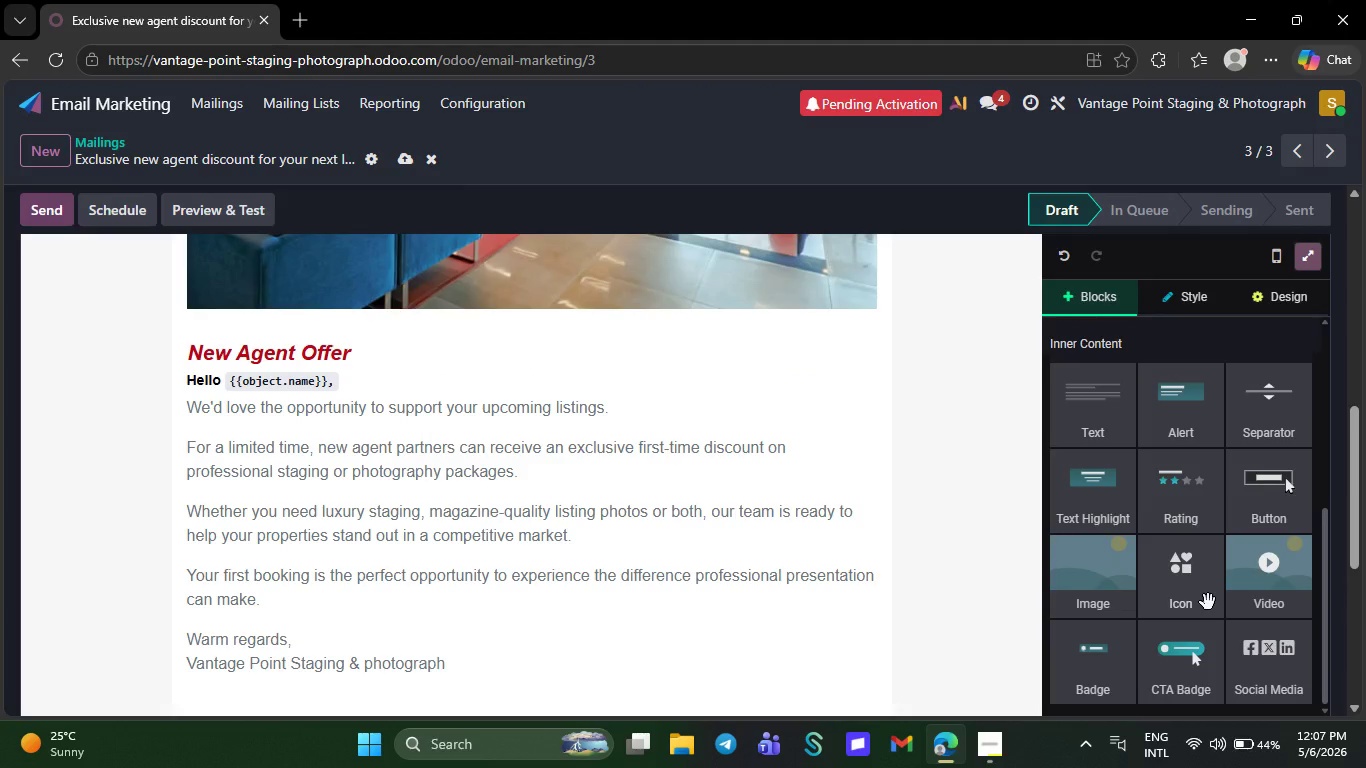 
left_click_drag(start_coordinate=[1184, 685], to_coordinate=[829, 654])
 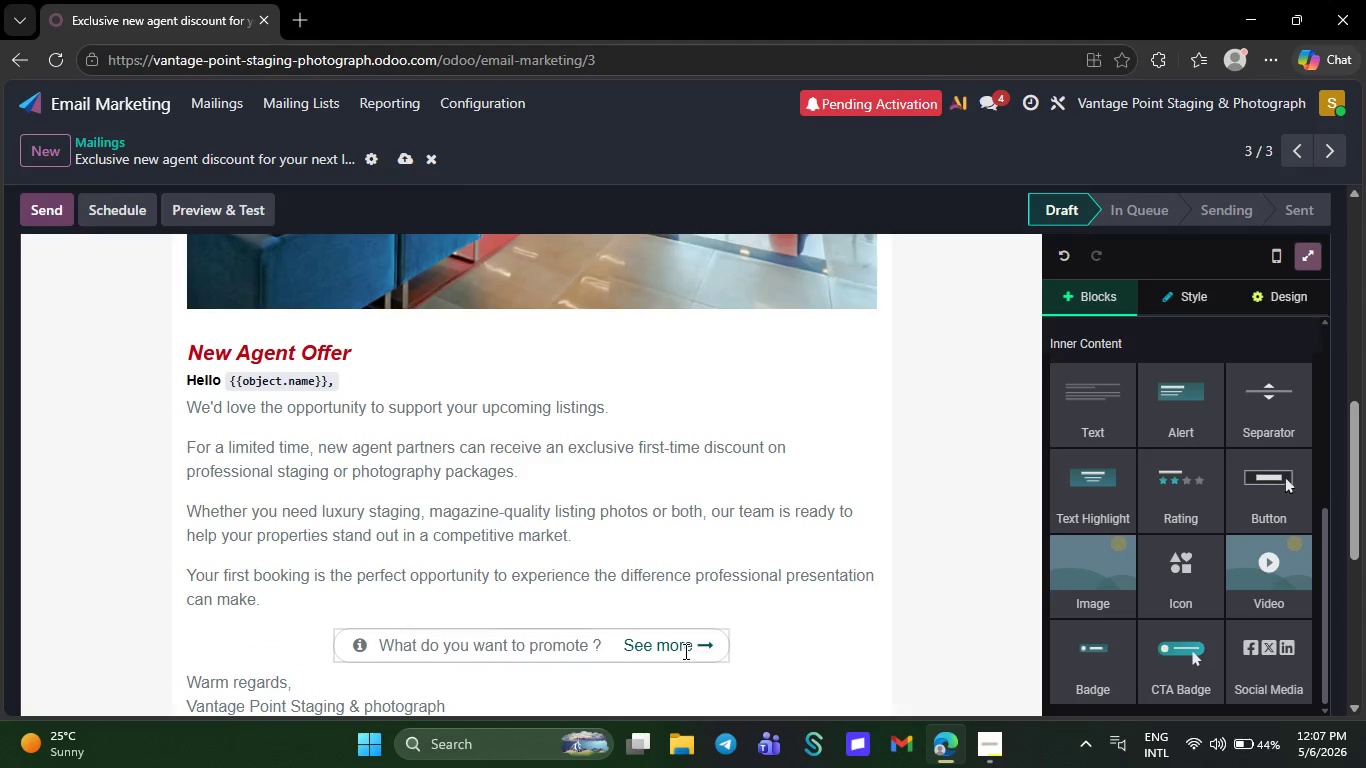 
left_click([697, 643])
 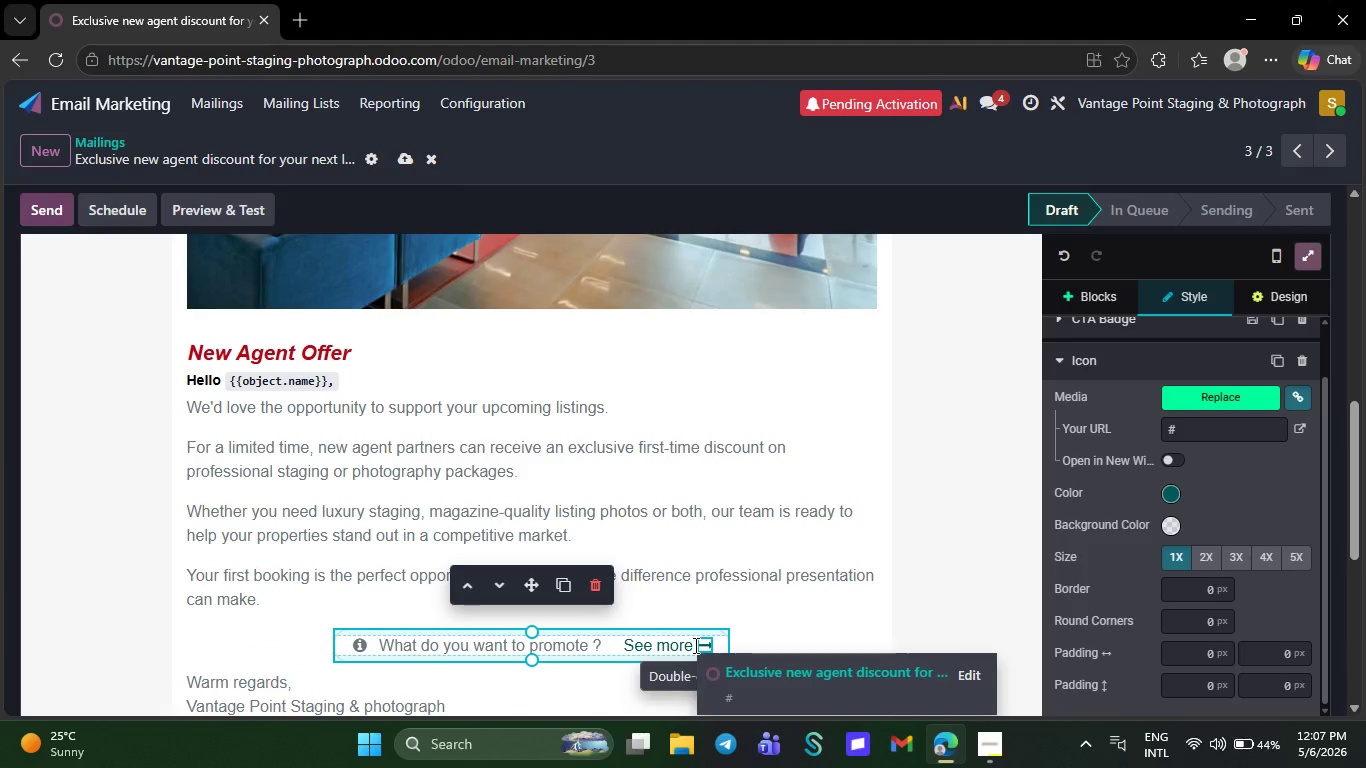 
left_click([694, 645])
 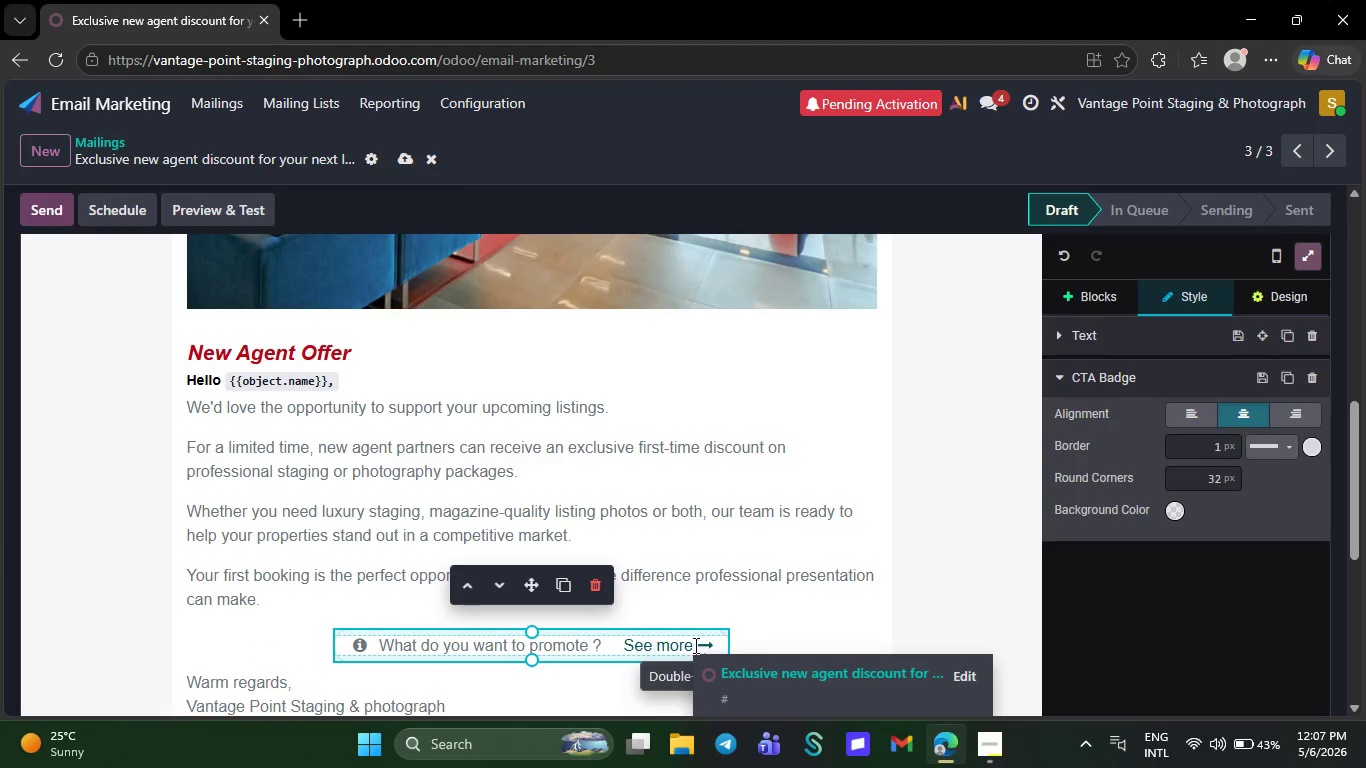 
key(Backspace)
 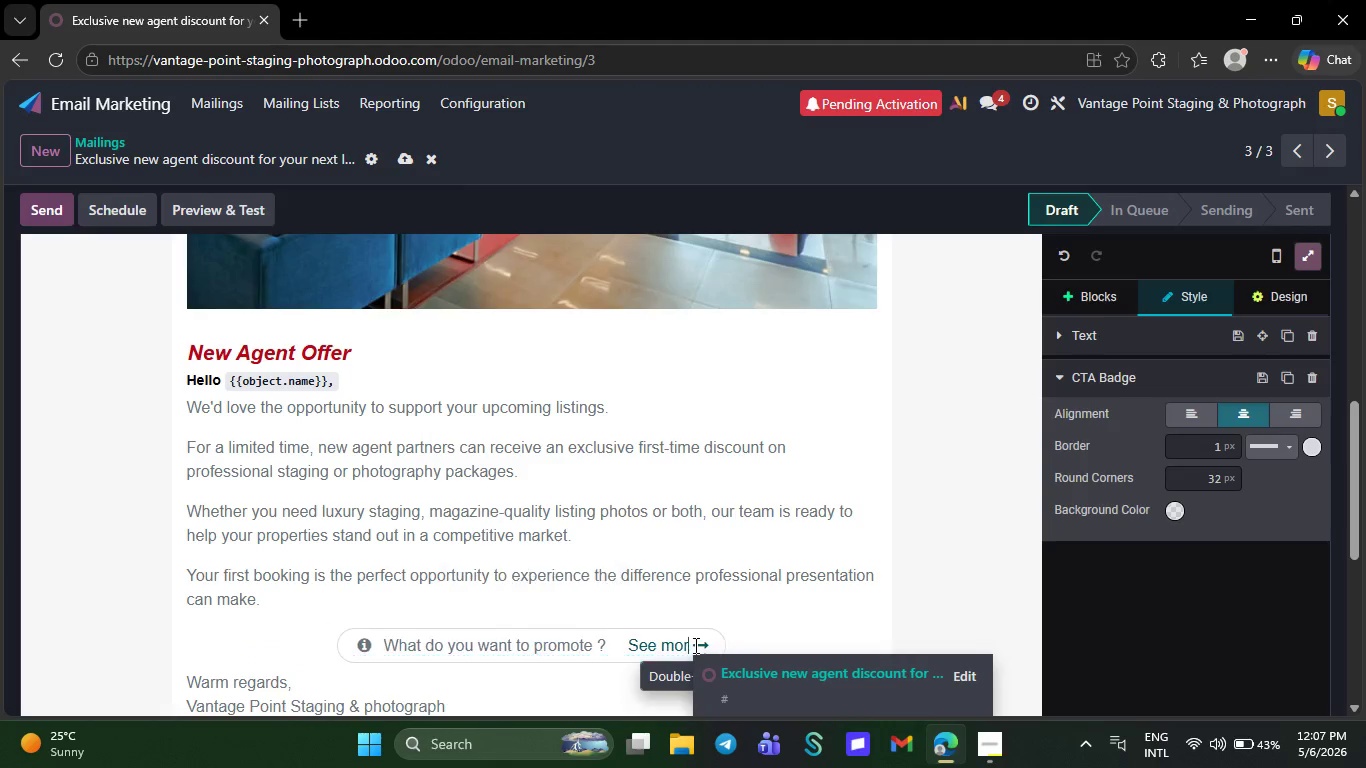 
key(Backspace)
 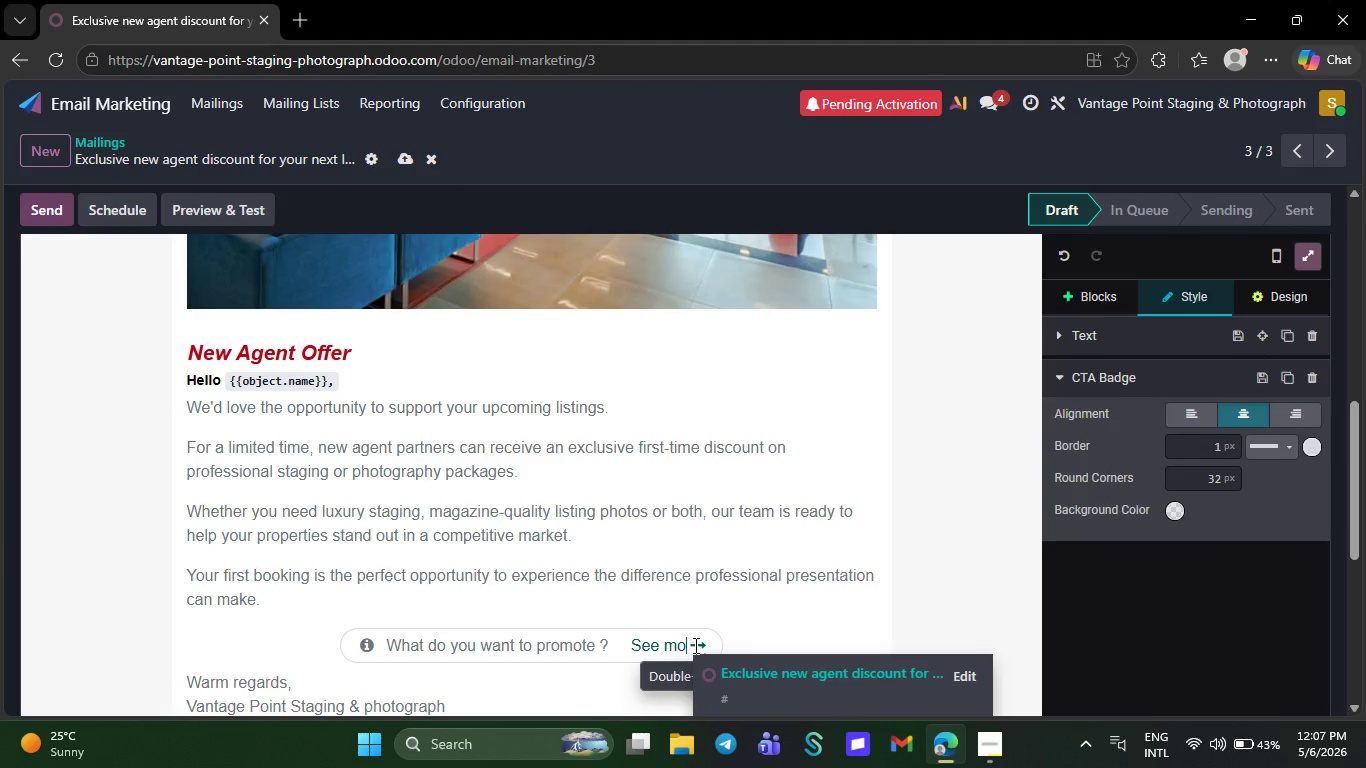 
key(Backspace)
 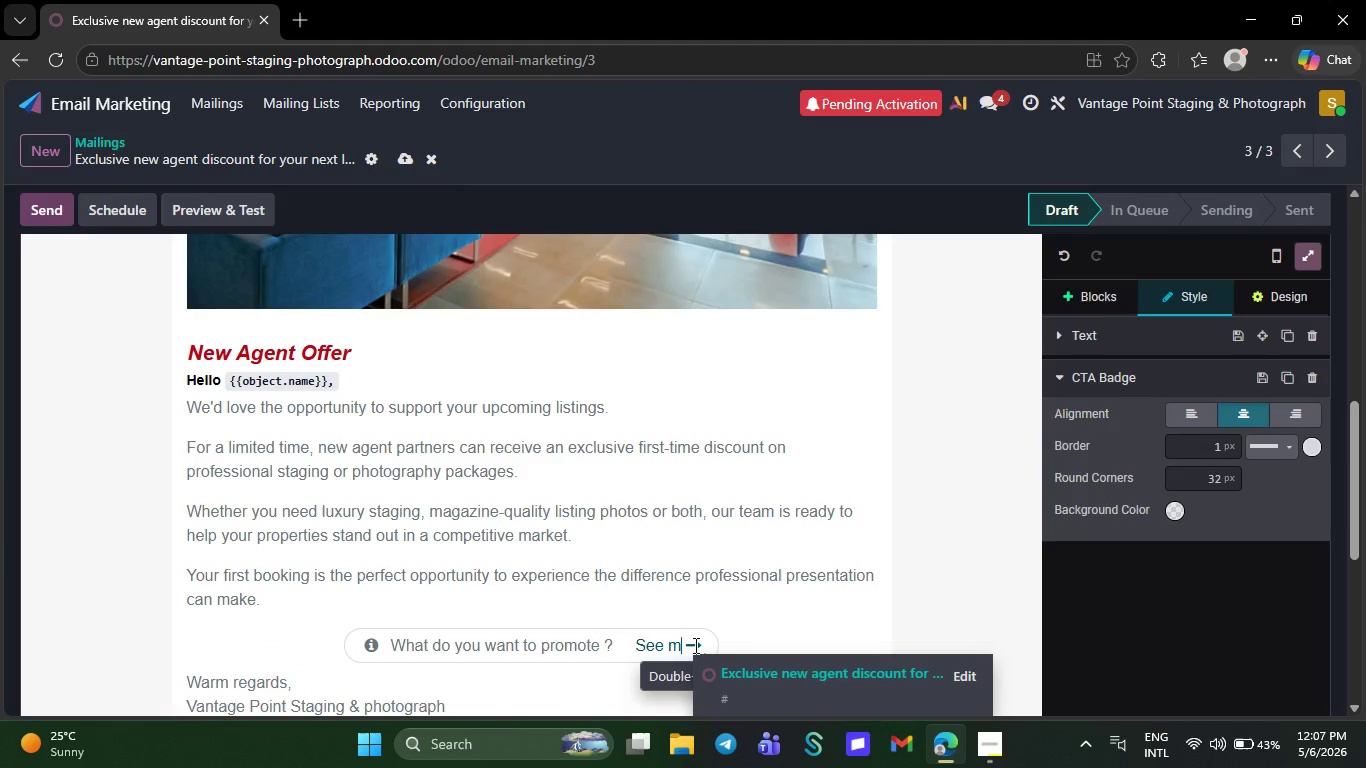 
key(Backspace)
 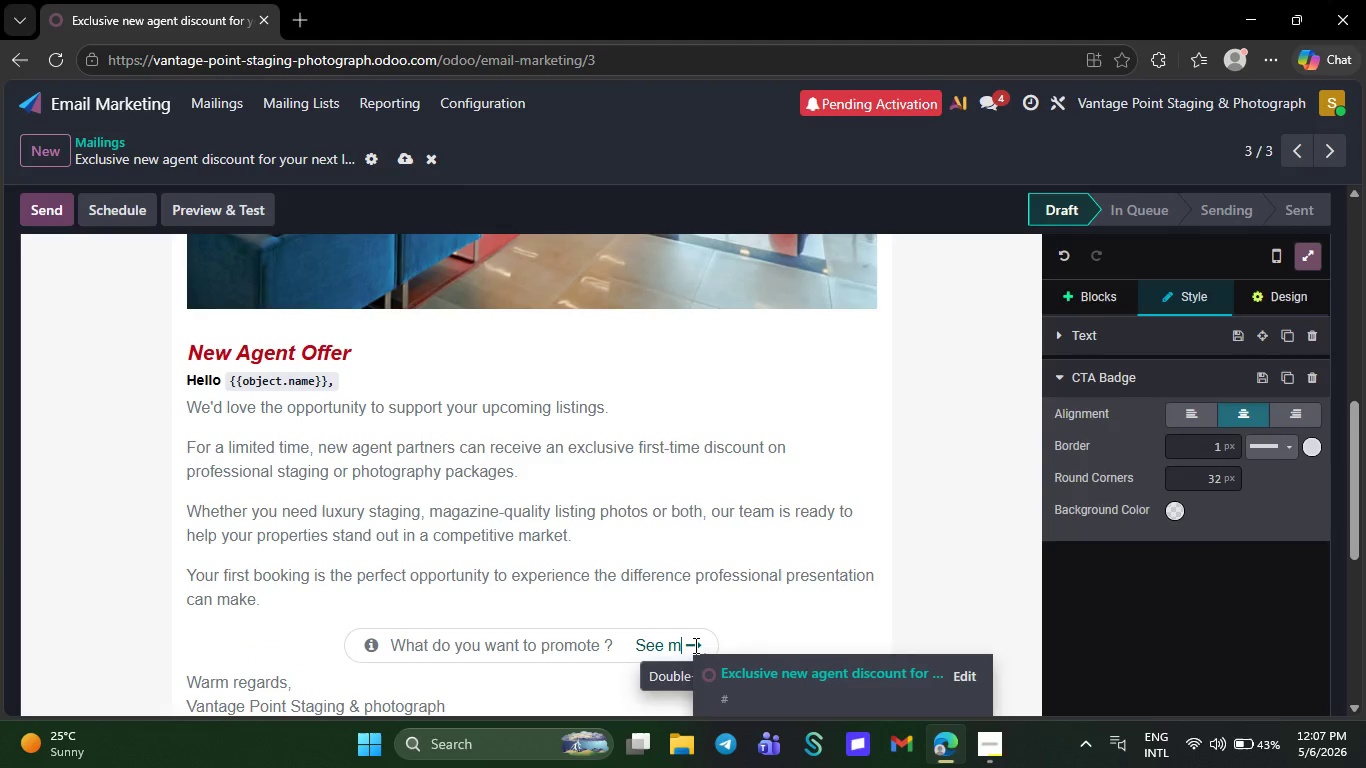 
key(Backspace)
 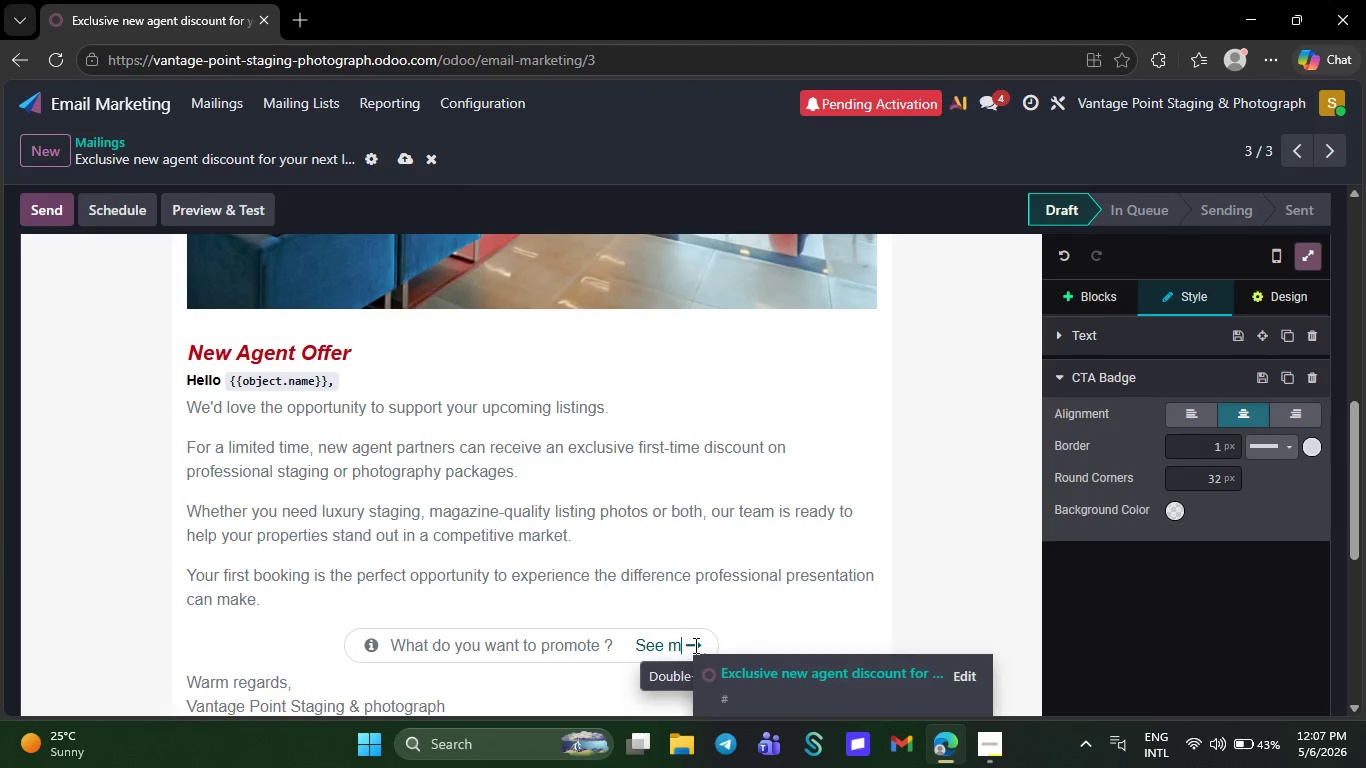 
key(Backspace)
 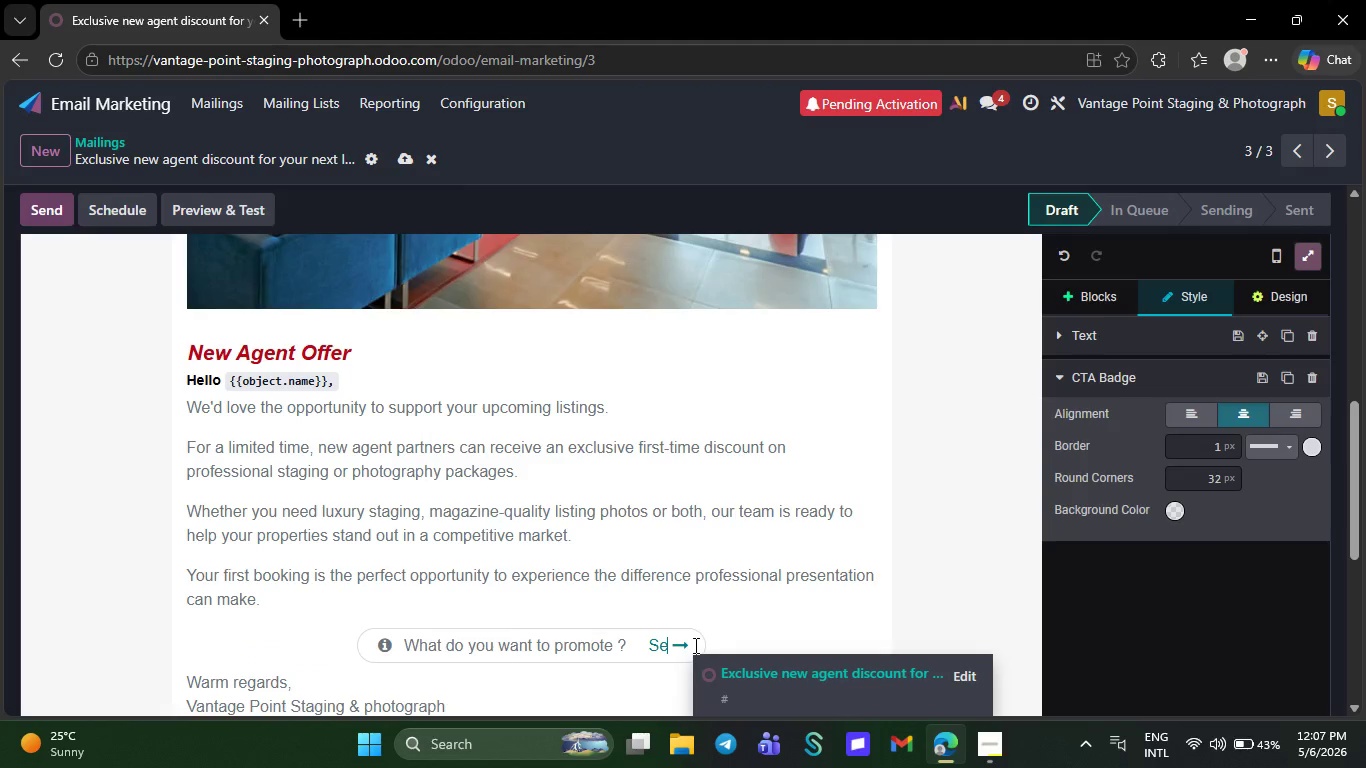 
key(Backspace)
 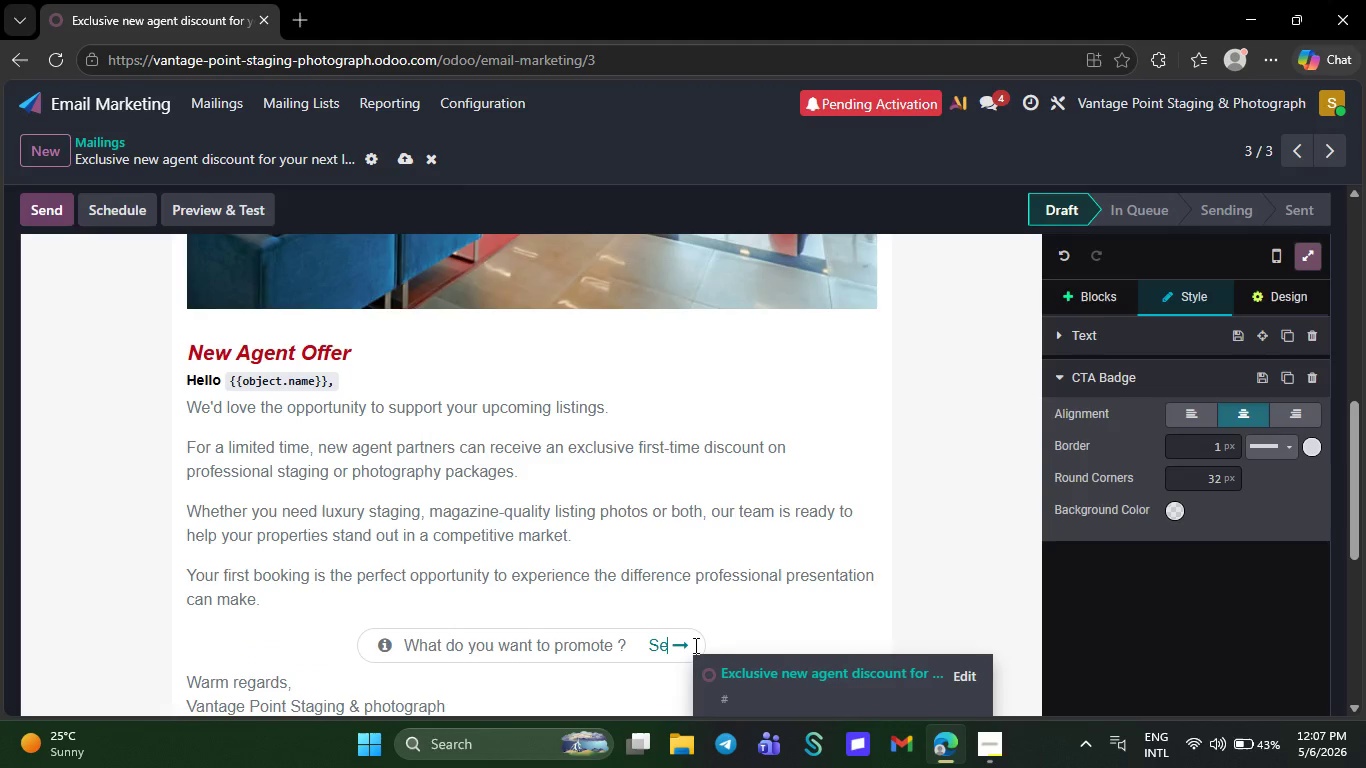 
key(Backspace)
 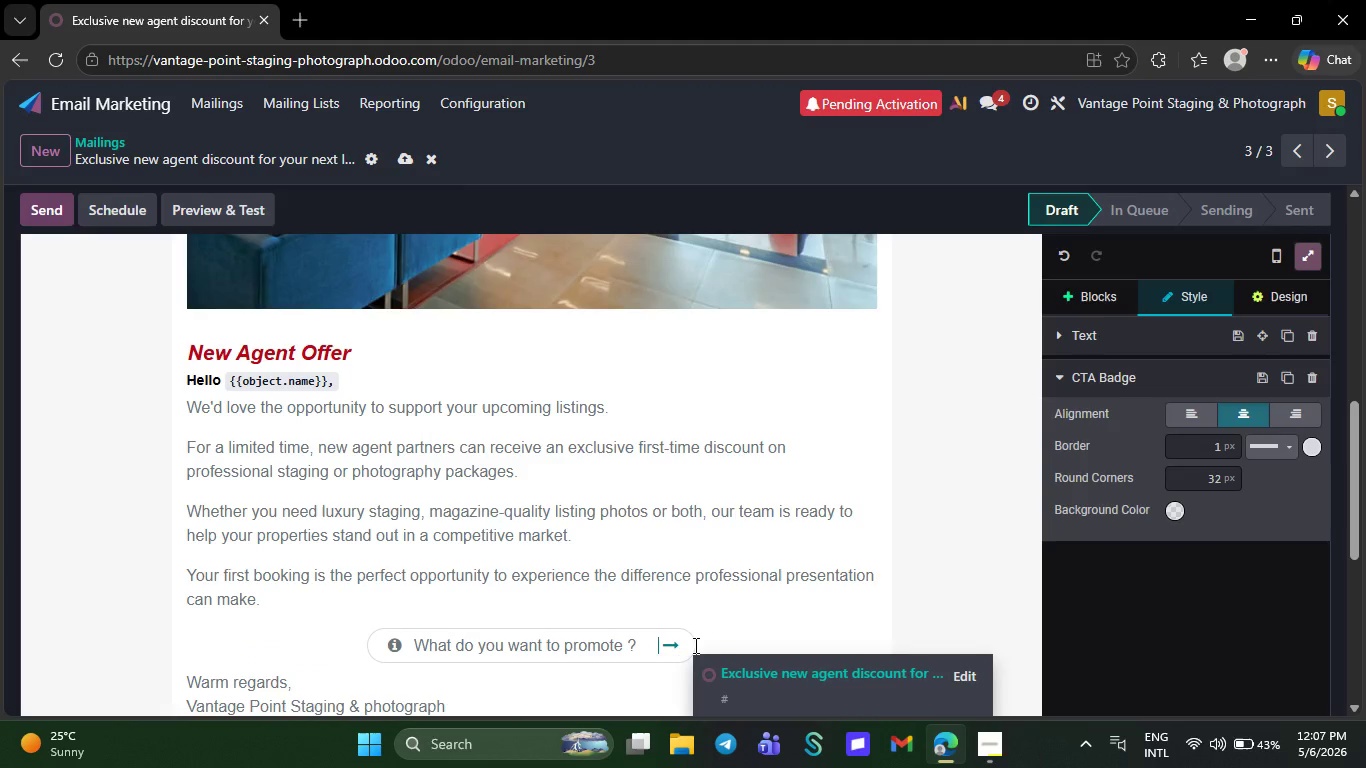 
key(Backspace)
 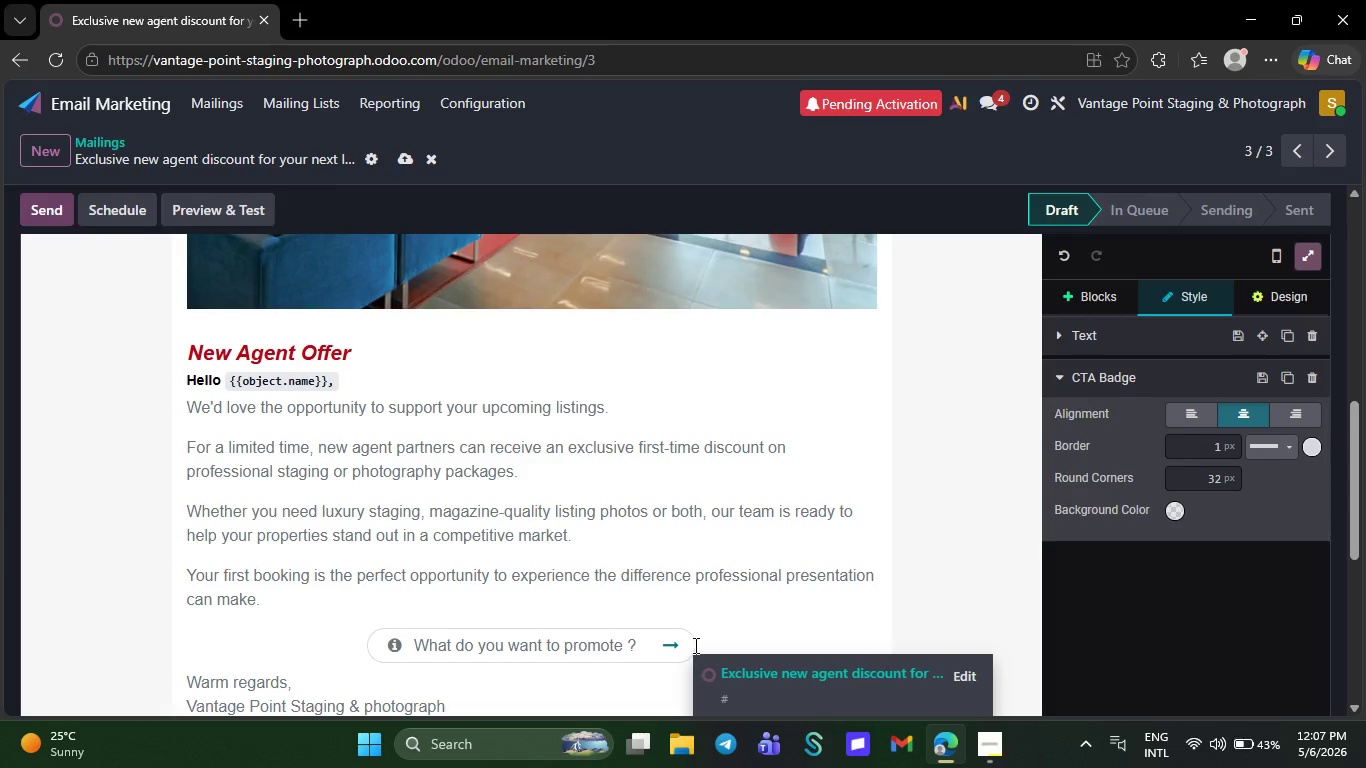 
key(ArrowLeft)
 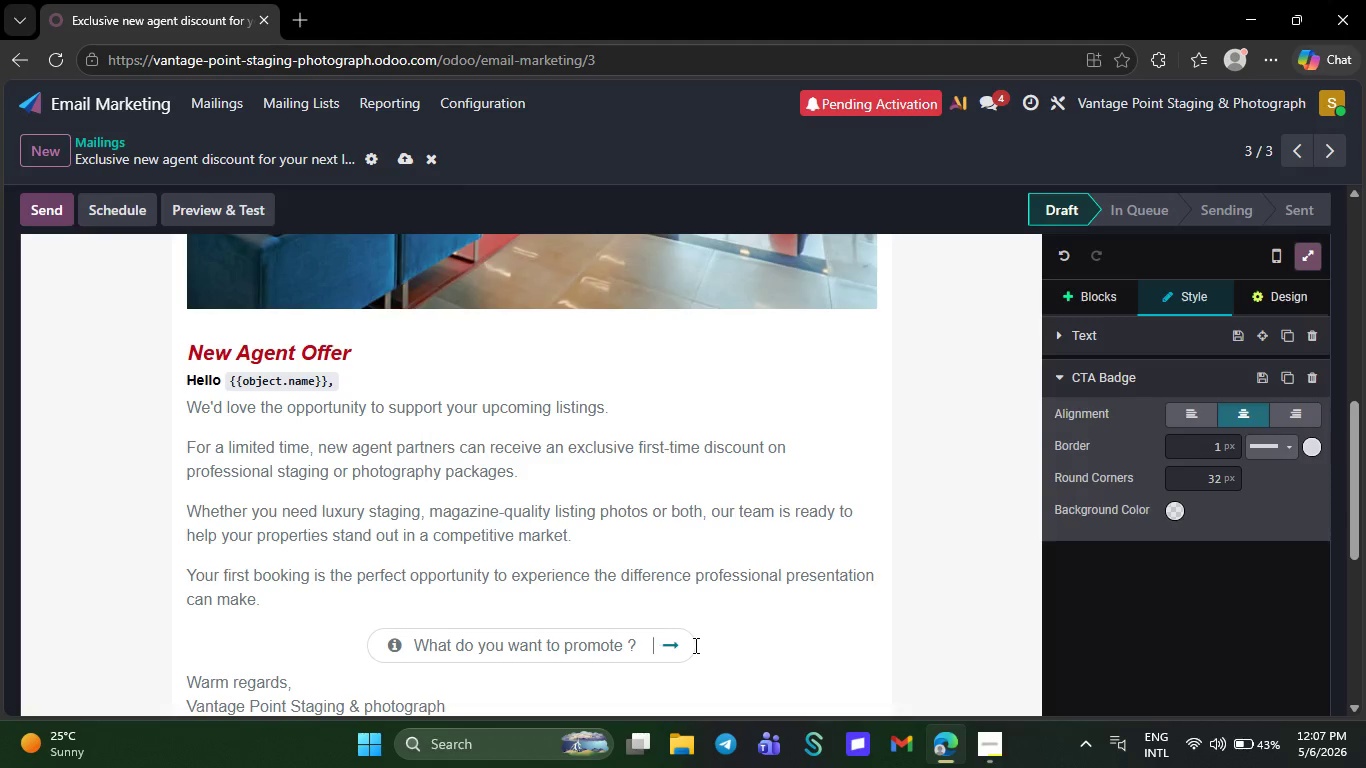 
key(ArrowLeft)
 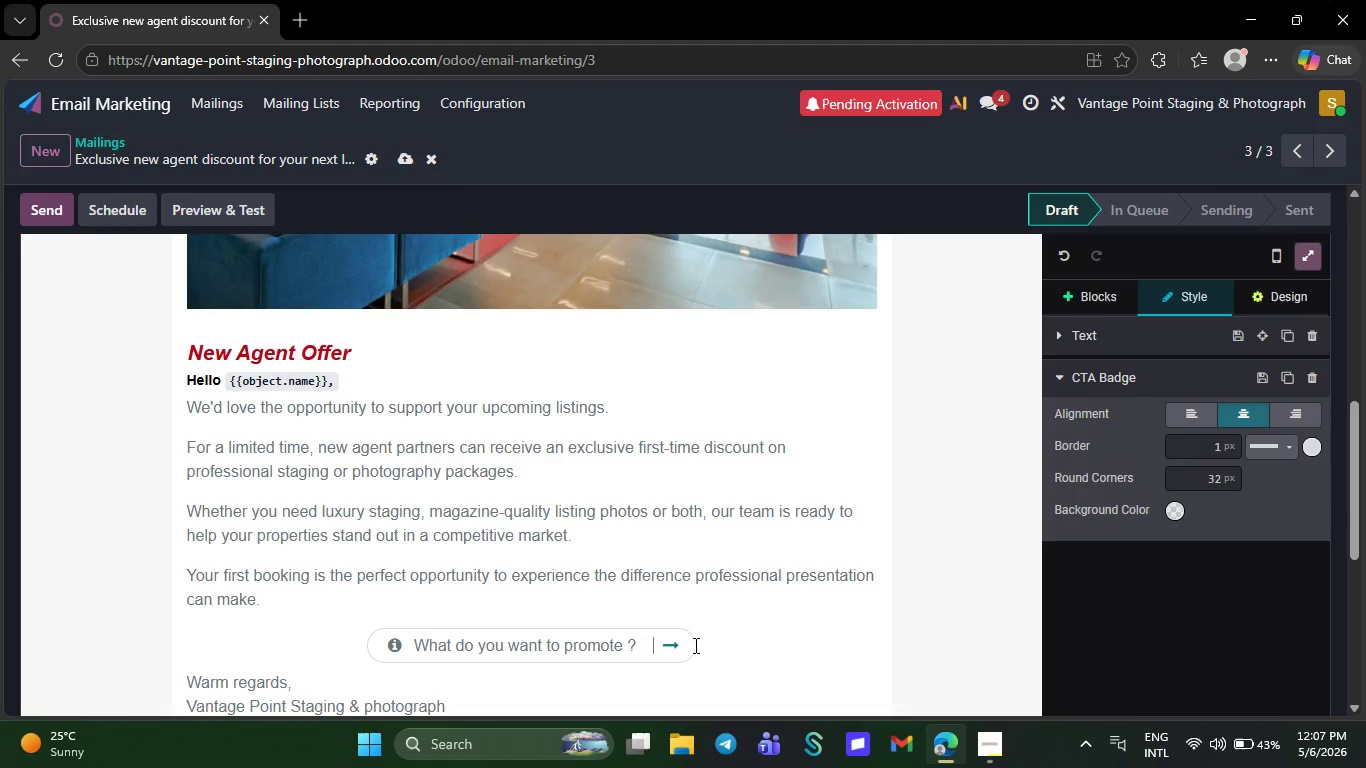 
key(Backspace)
 